 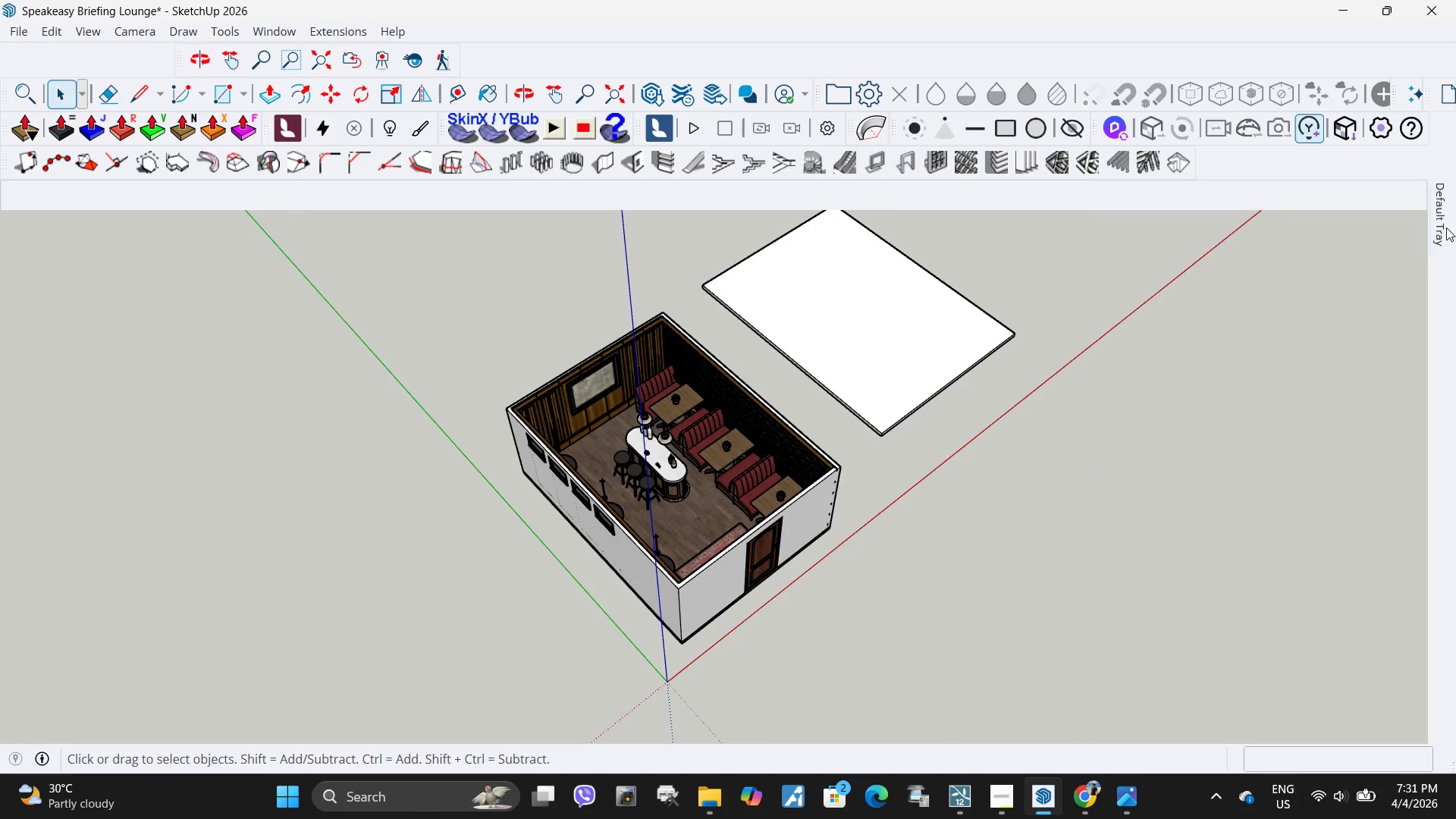 
scroll: coordinate [1250, 602], scroll_direction: down, amount: 2.0
 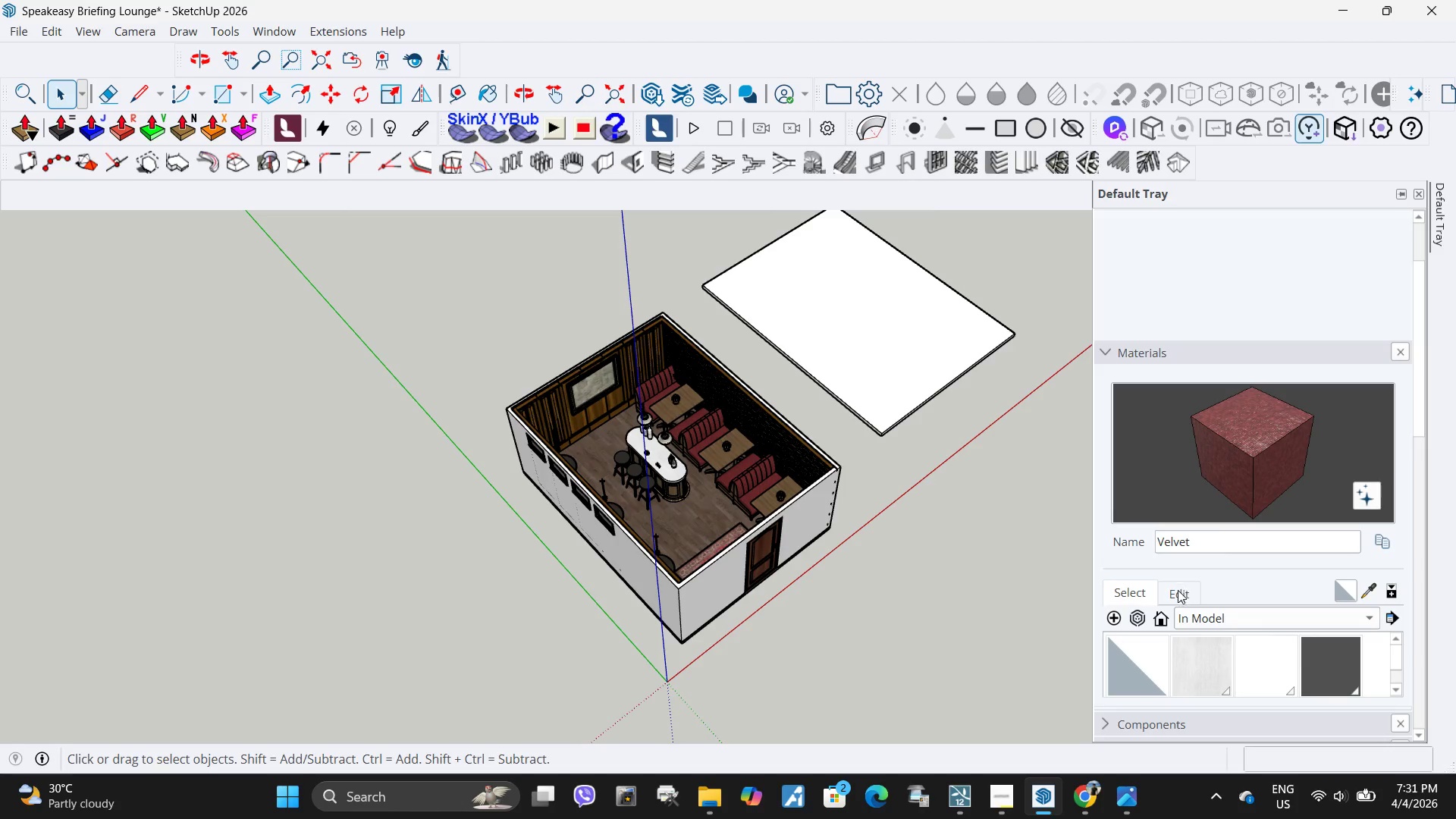 
left_click([1176, 592])
 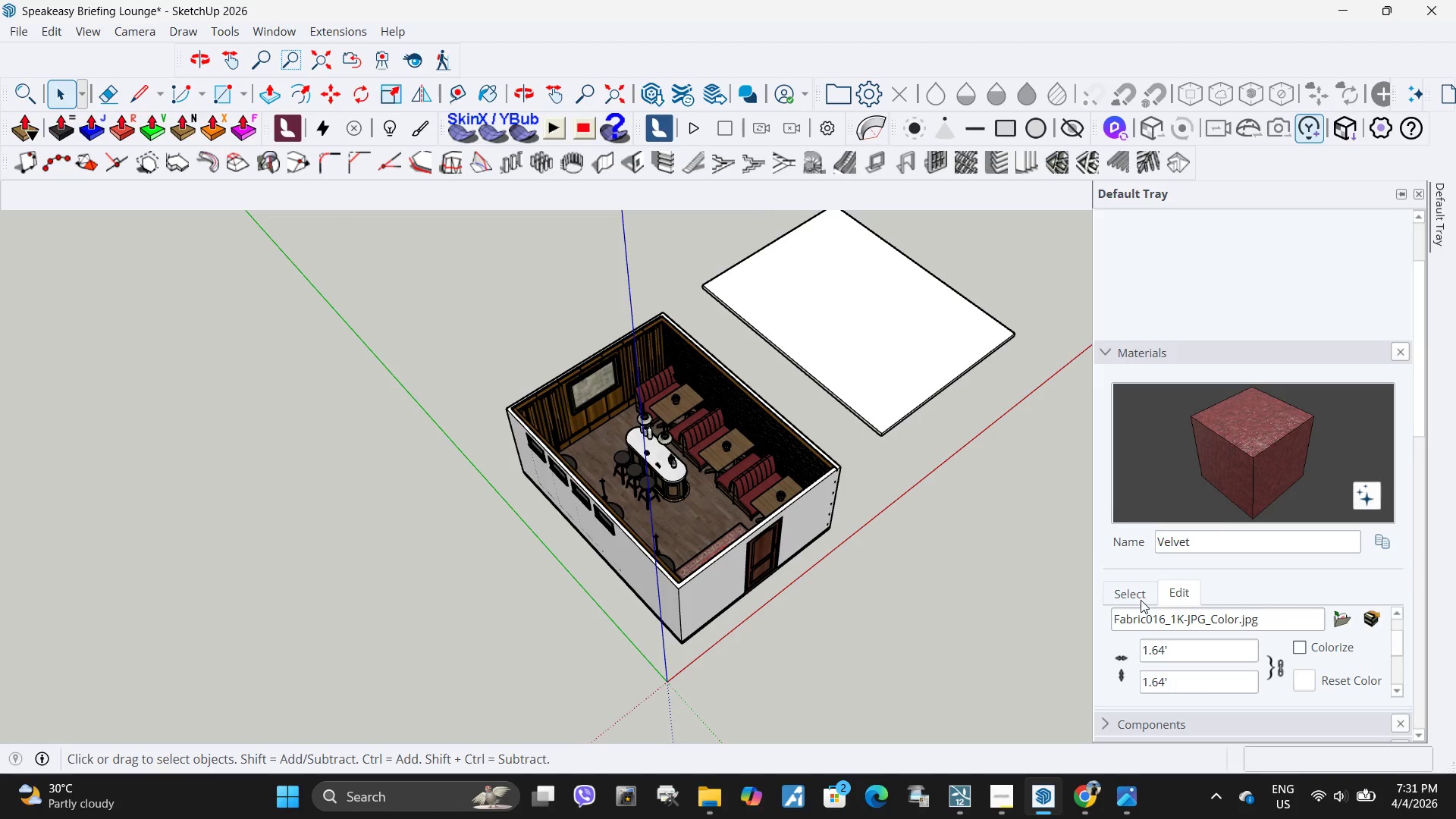 
left_click([1139, 600])
 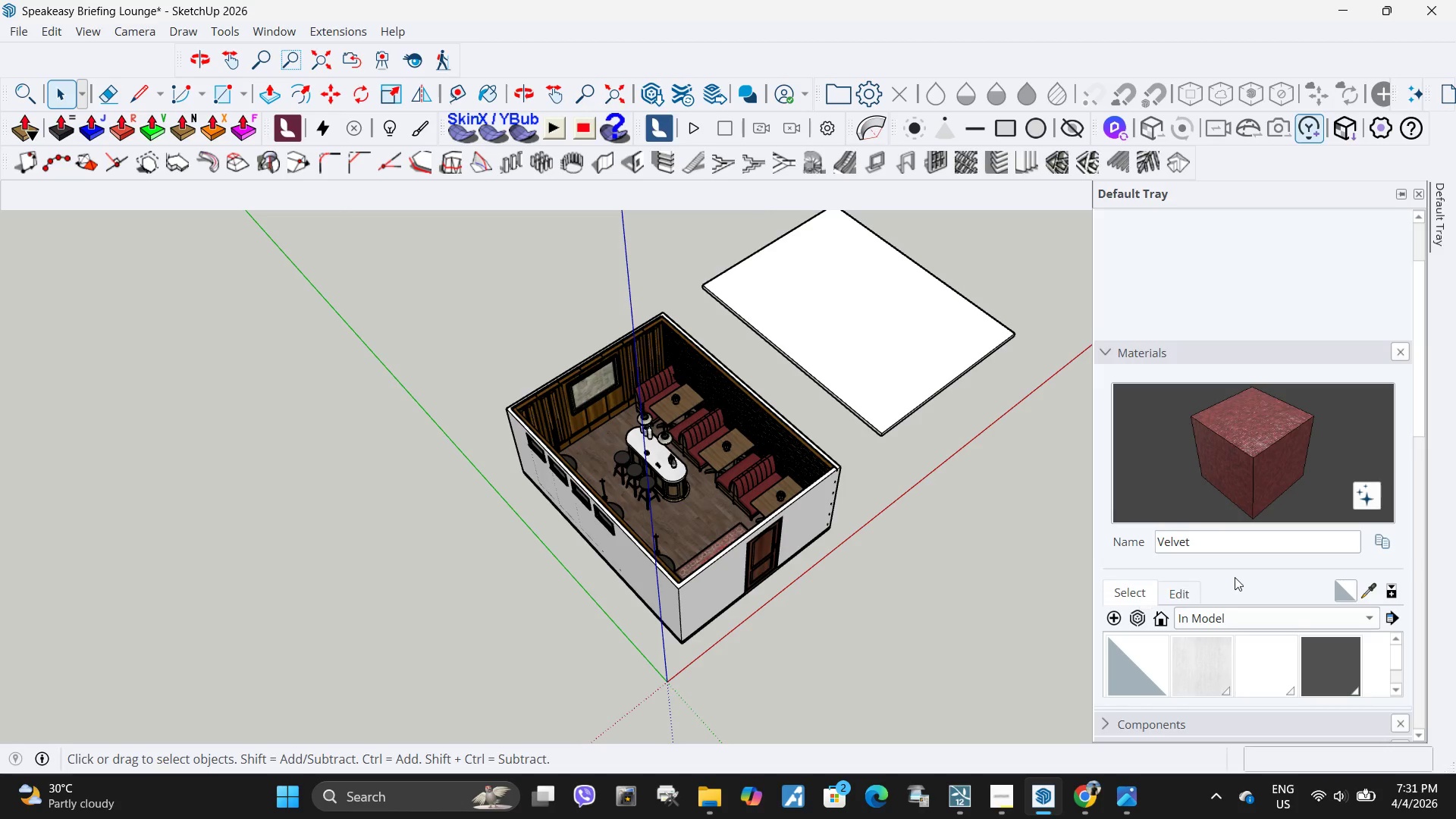 
scroll: coordinate [1235, 577], scroll_direction: down, amount: 2.0
 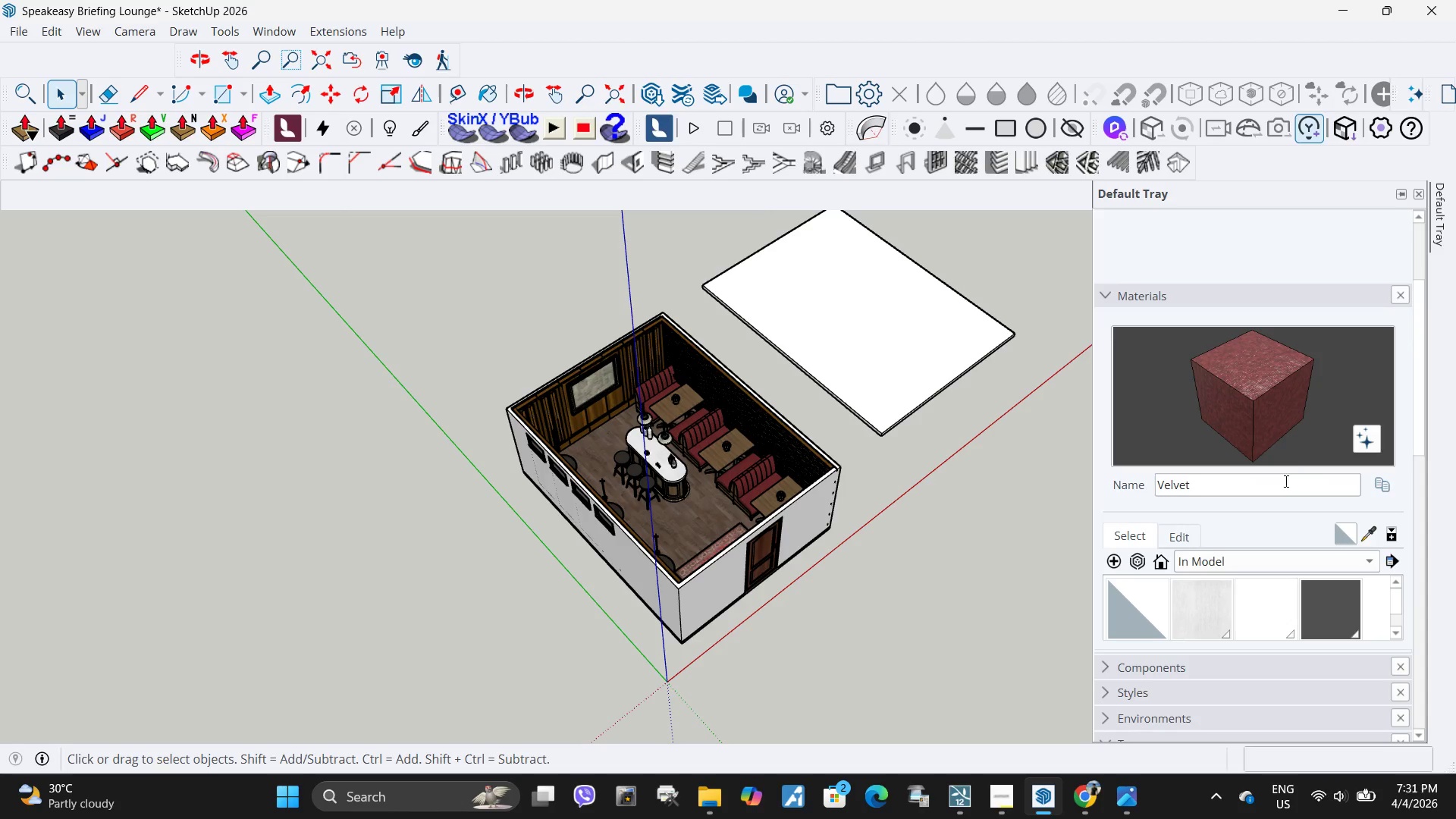 
wait(5.41)
 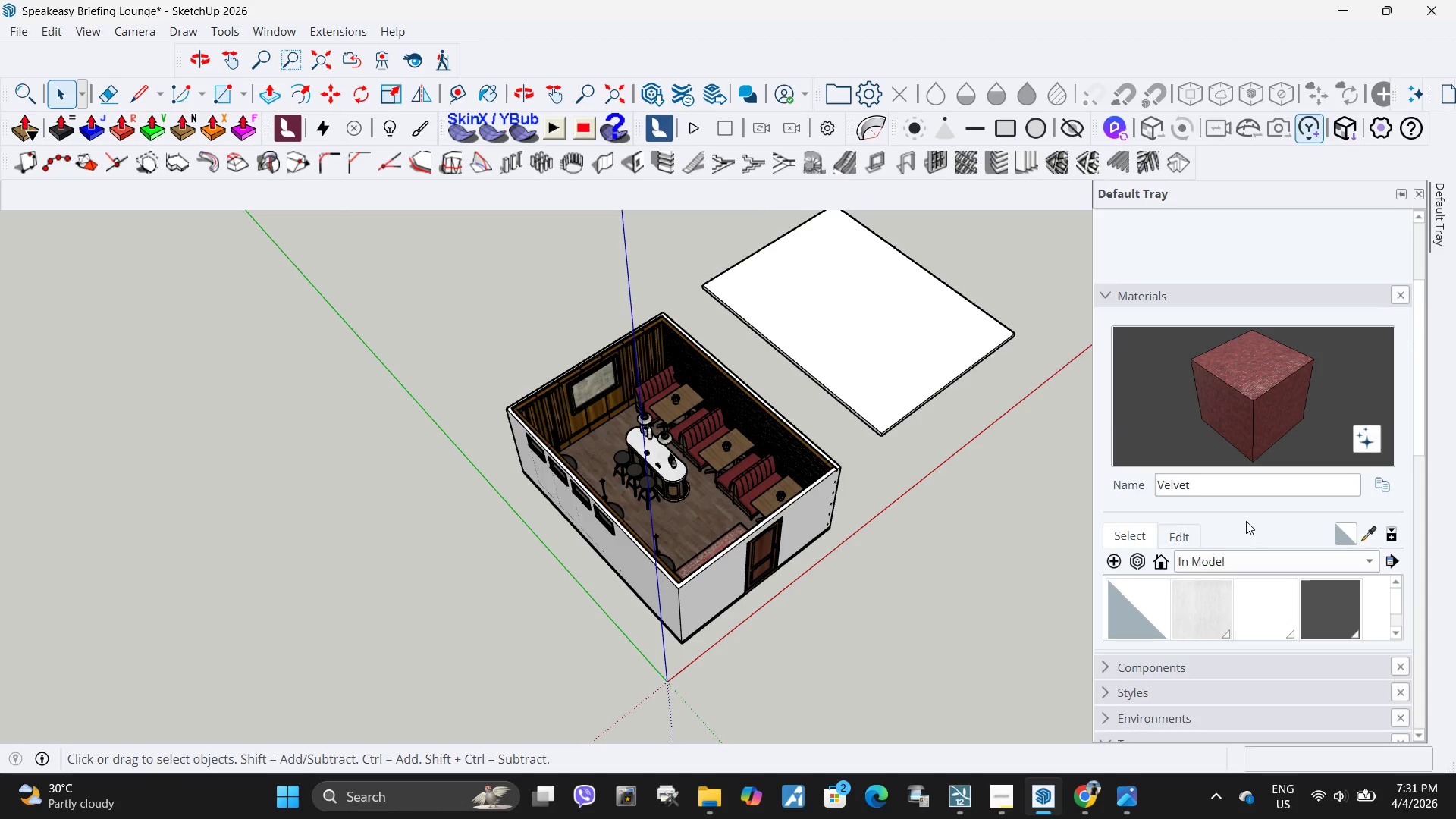 
scroll: coordinate [1172, 689], scroll_direction: down, amount: 5.0
 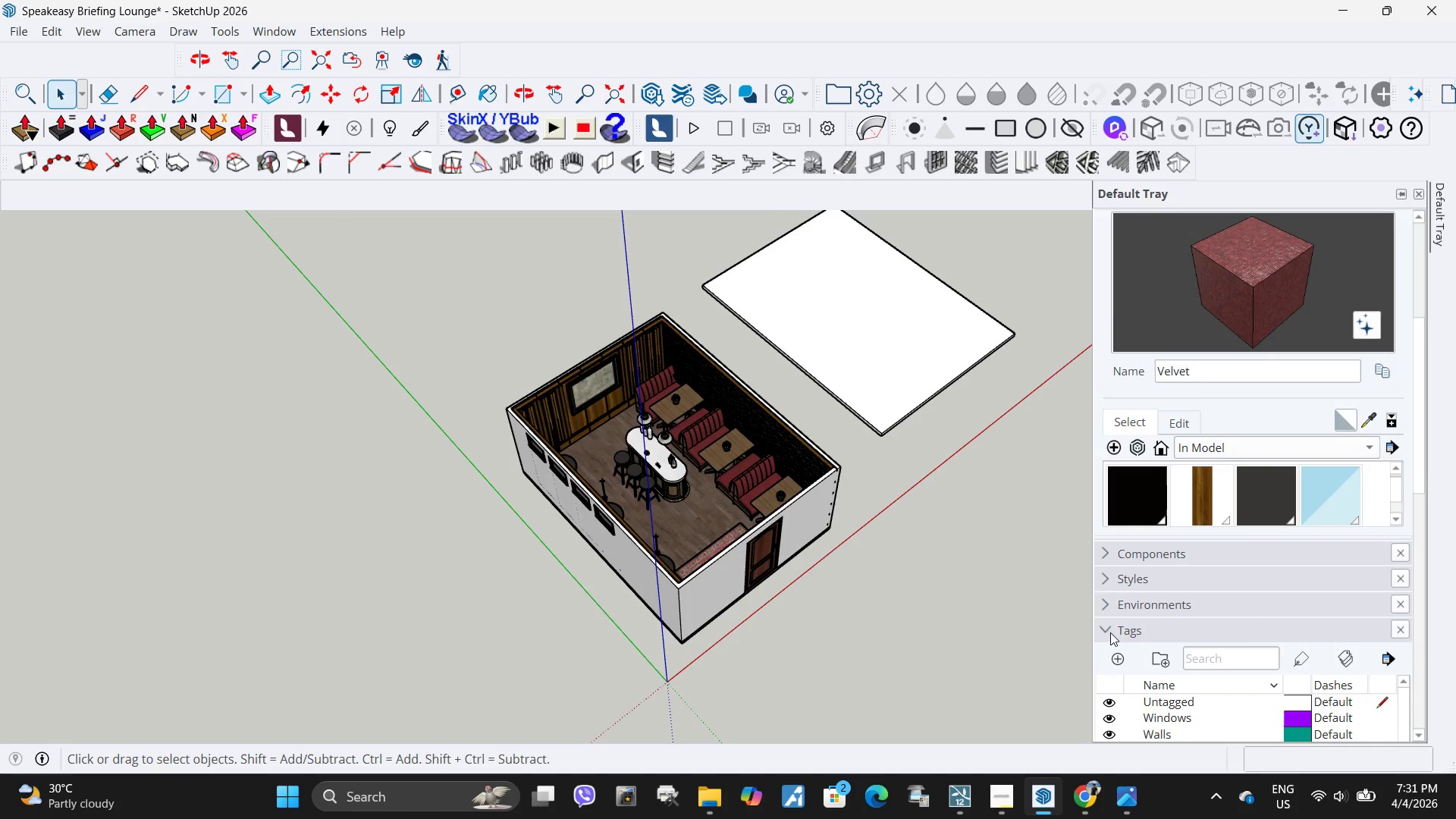 
left_click([1105, 632])
 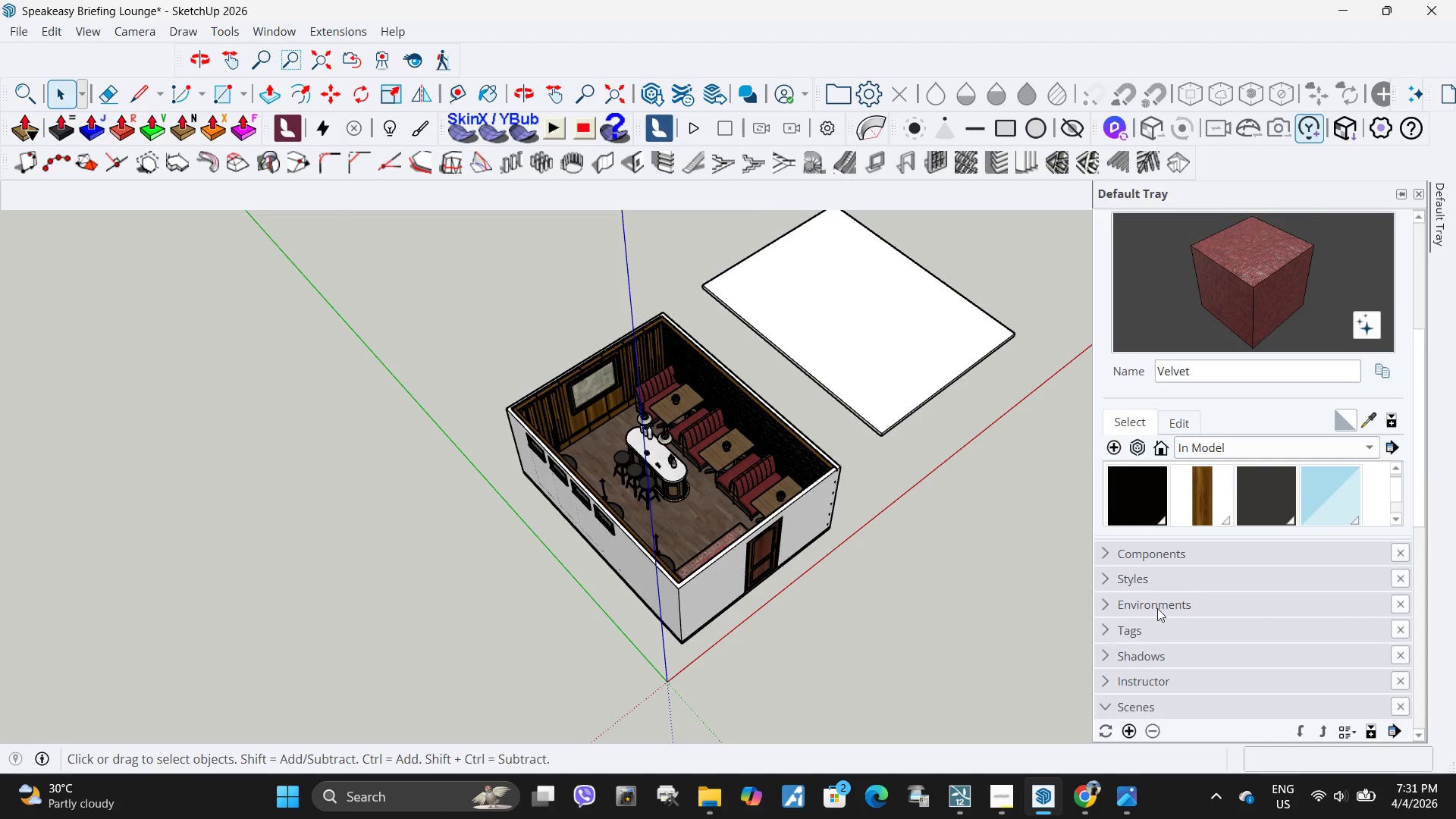 
scroll: coordinate [1157, 608], scroll_direction: down, amount: 2.0
 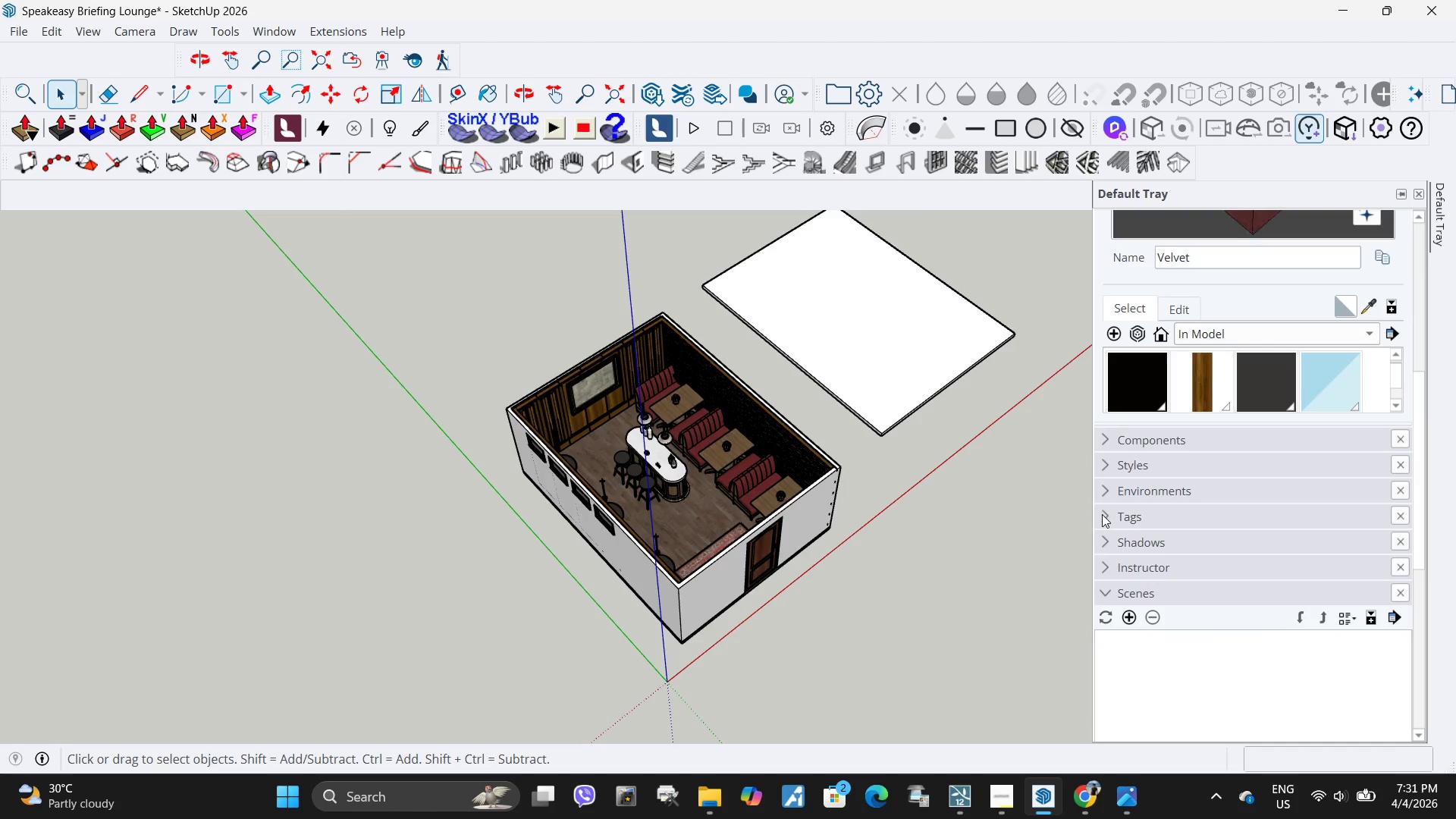 
left_click([1106, 515])
 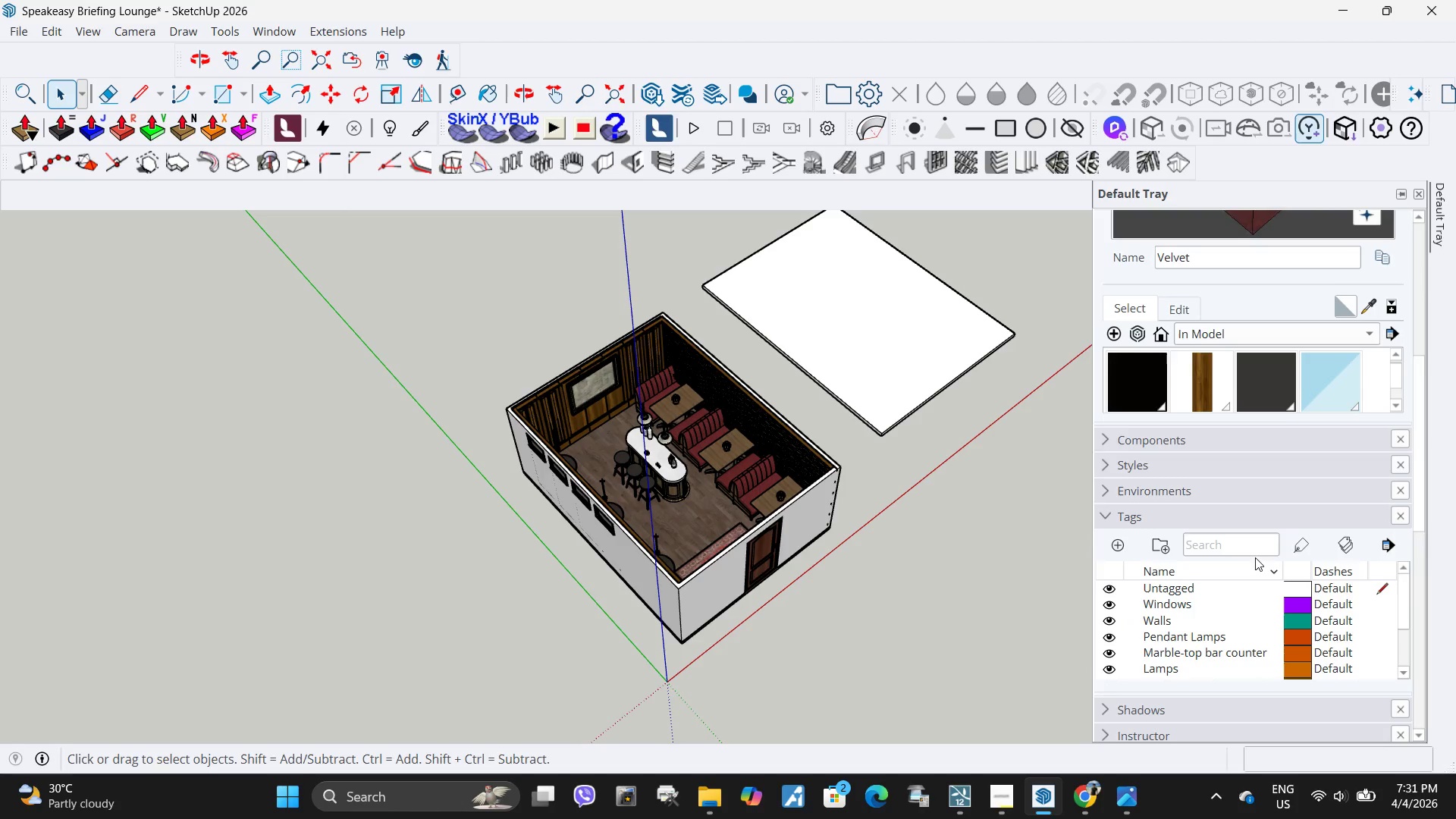 
scroll: coordinate [1254, 560], scroll_direction: down, amount: 1.0
 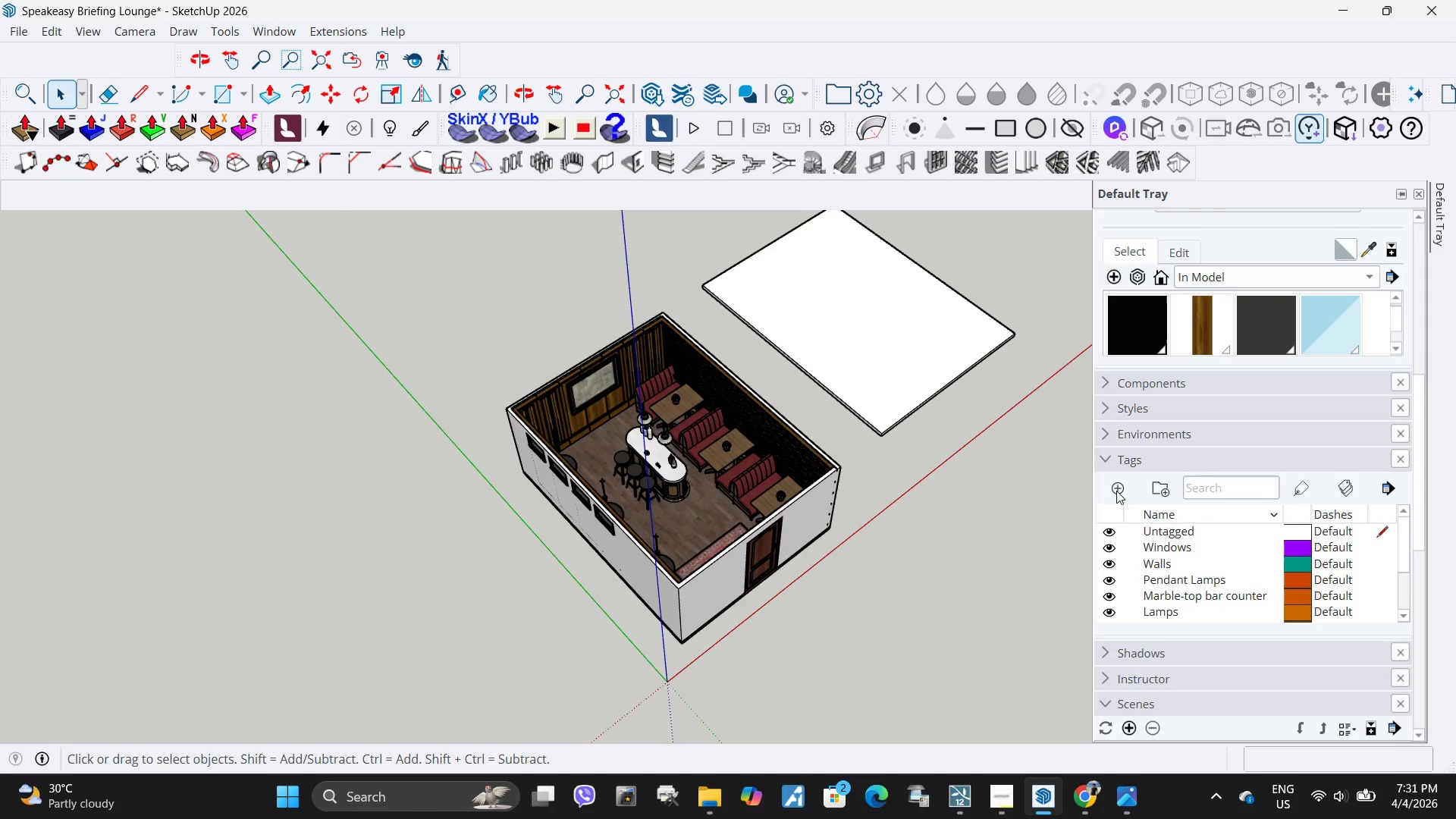 
left_click([1117, 490])
 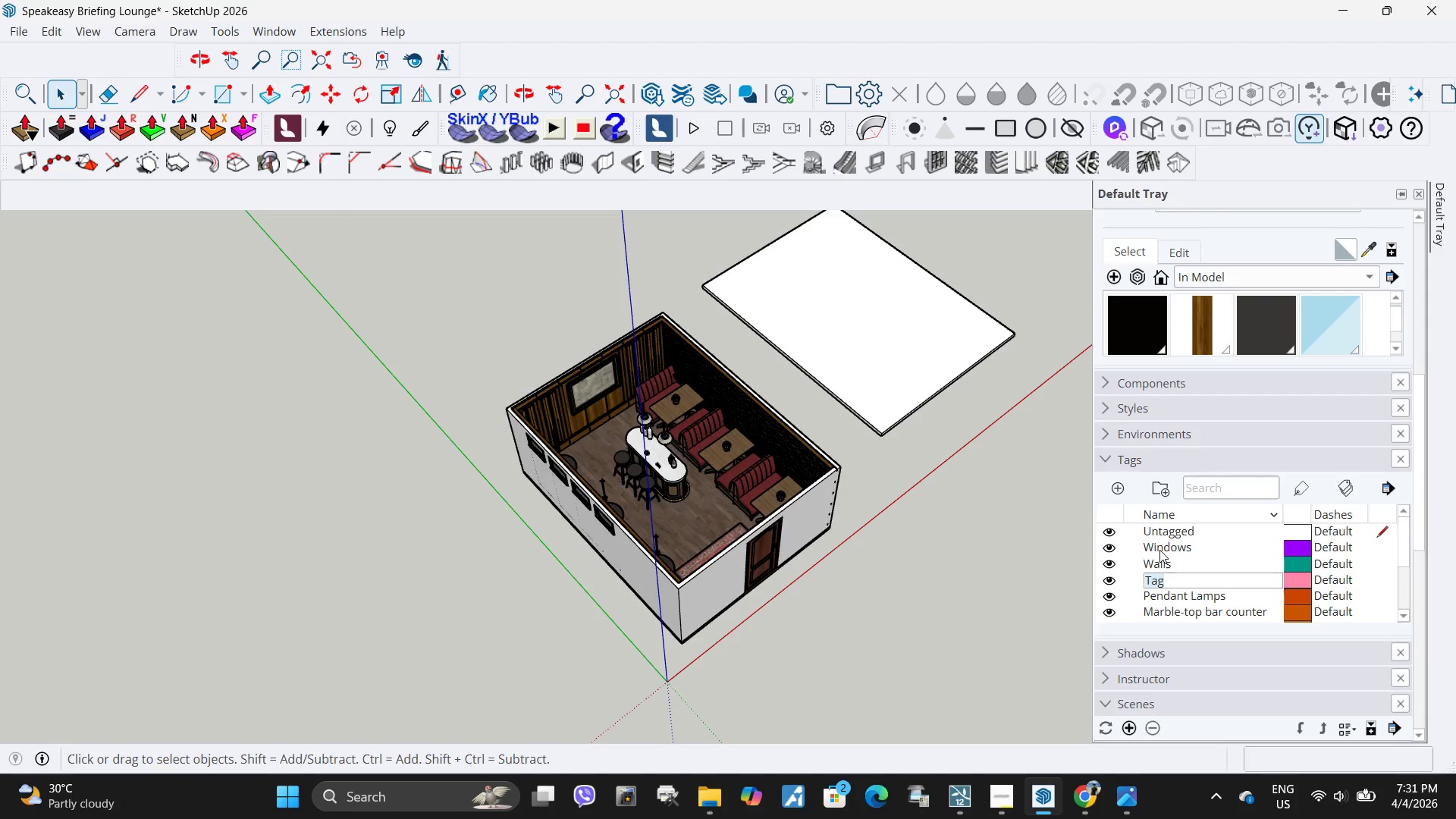 
key(Control+ControlLeft)
 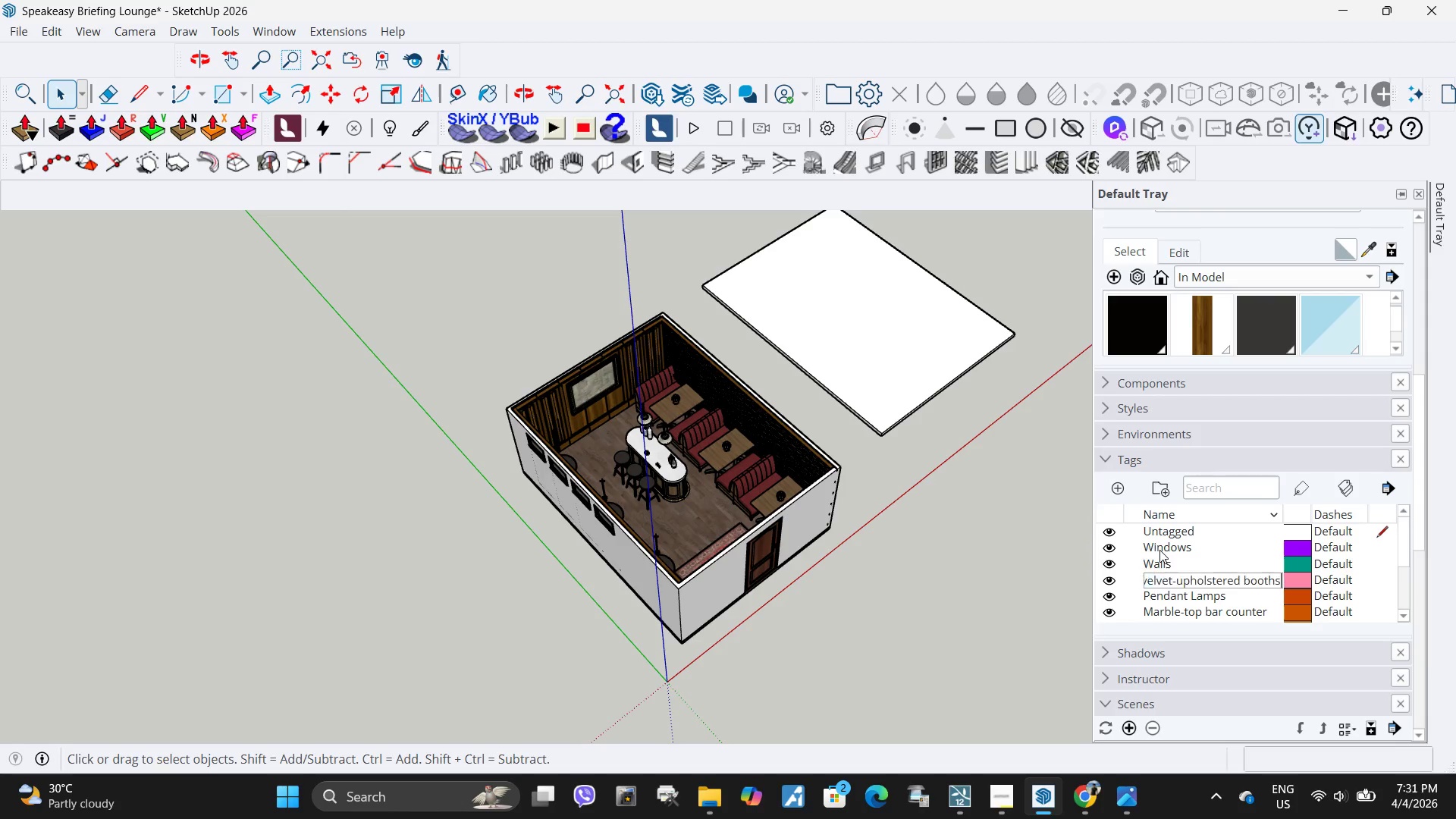 
key(Control+V)
 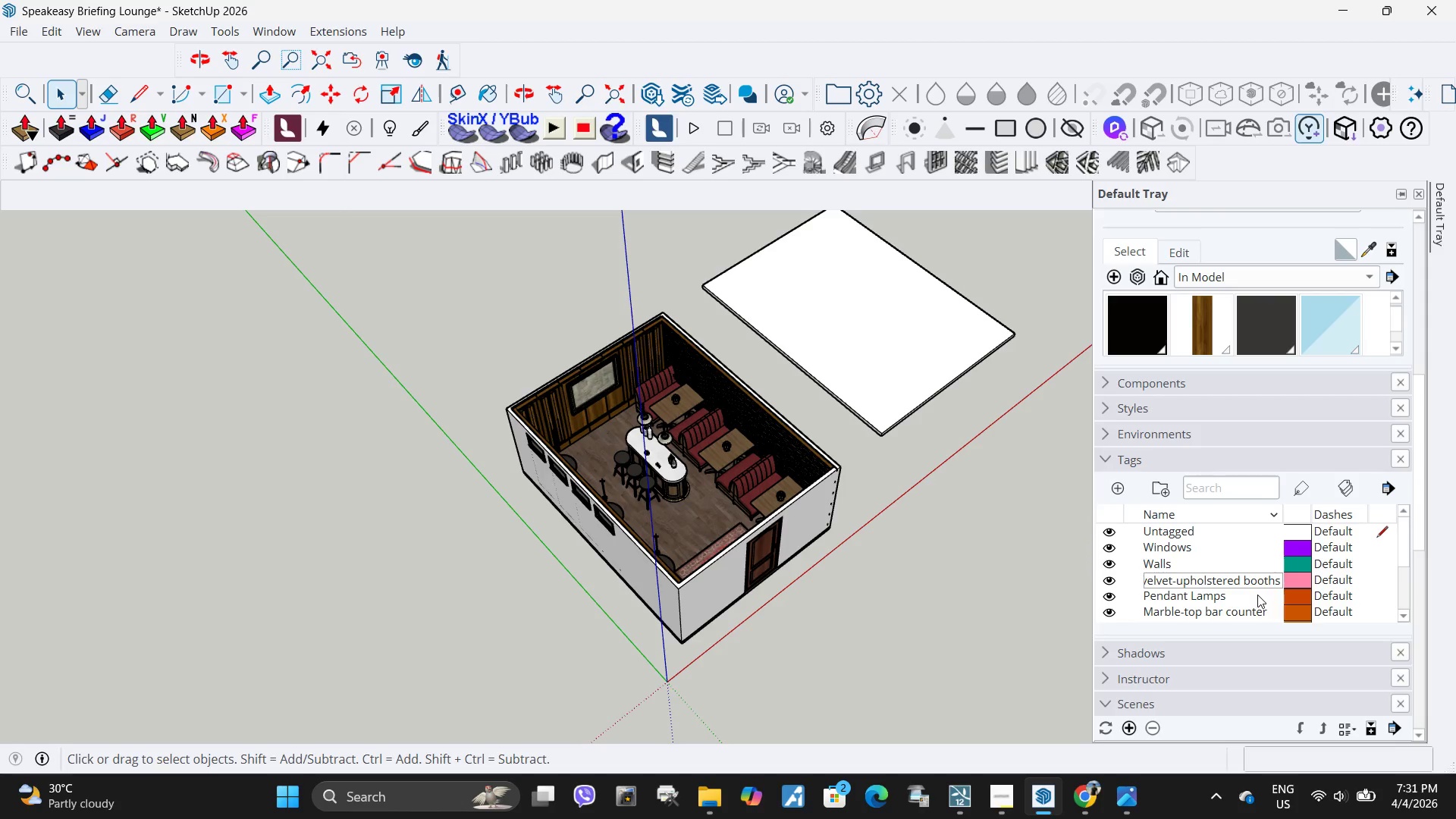 
left_click([1257, 595])
 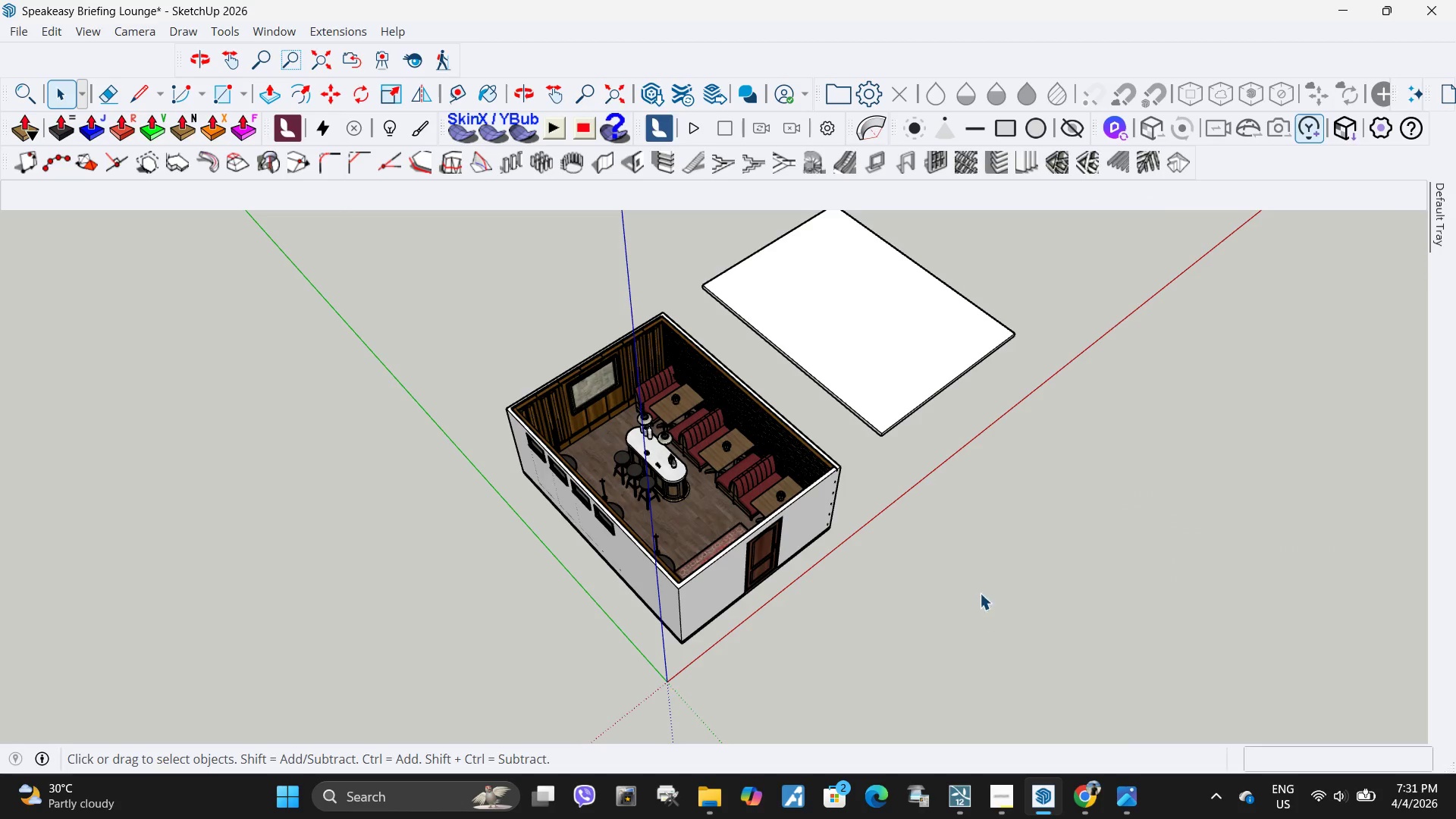 
scroll: coordinate [770, 449], scroll_direction: up, amount: 4.0
 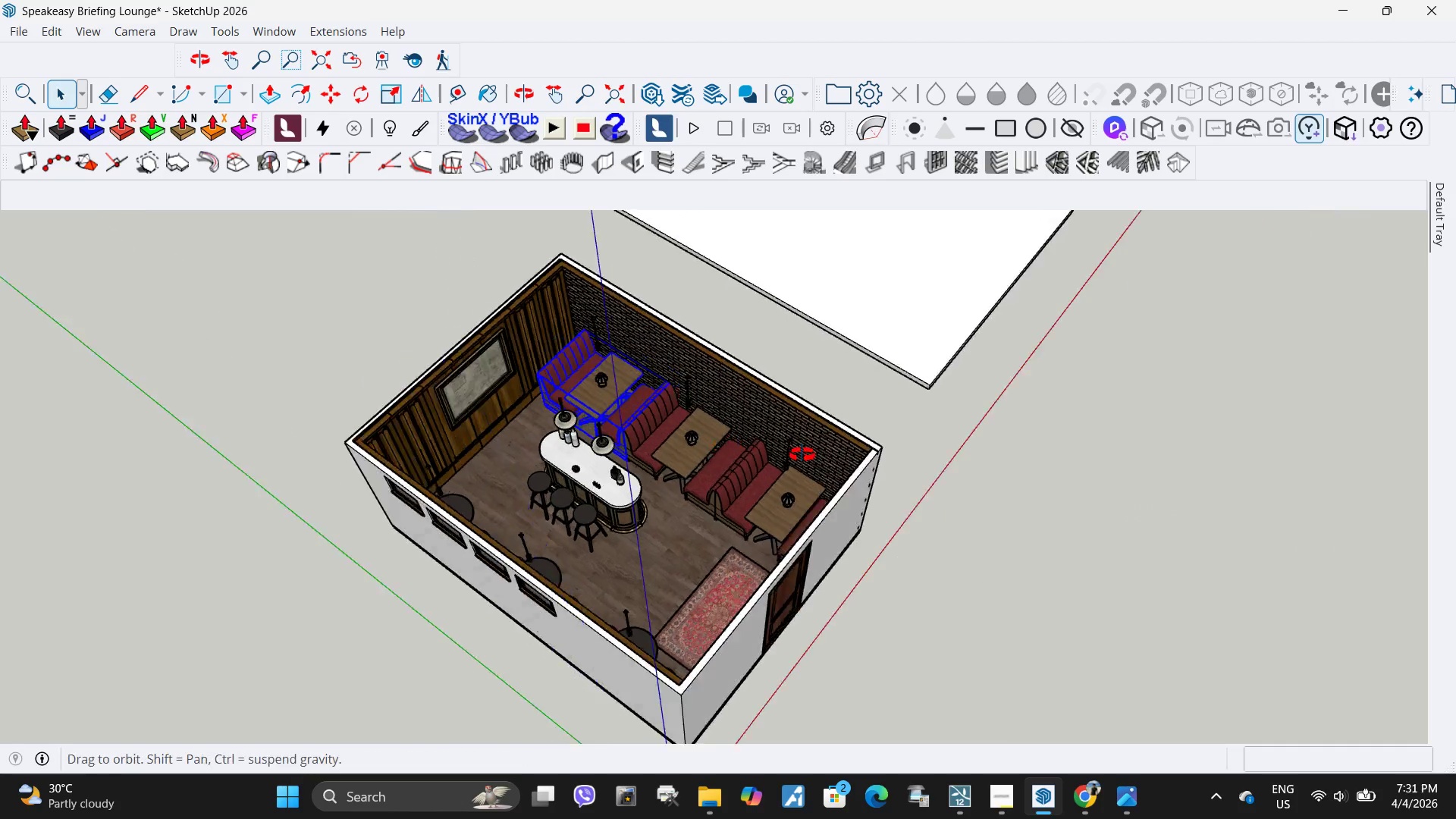 
hold_key(key=ControlLeft, duration=1.27)
 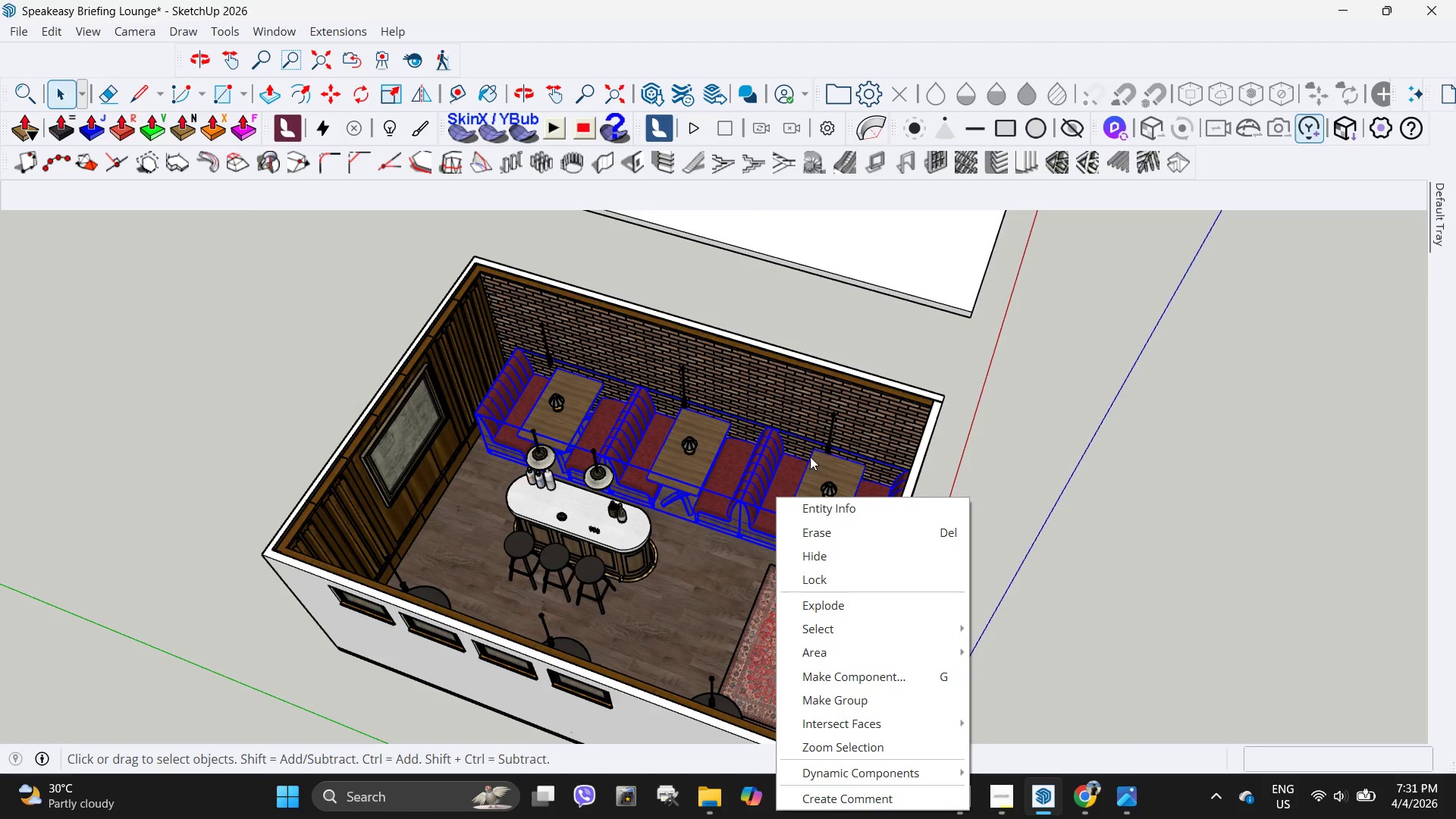 
scroll: coordinate [621, 447], scroll_direction: up, amount: 2.0
 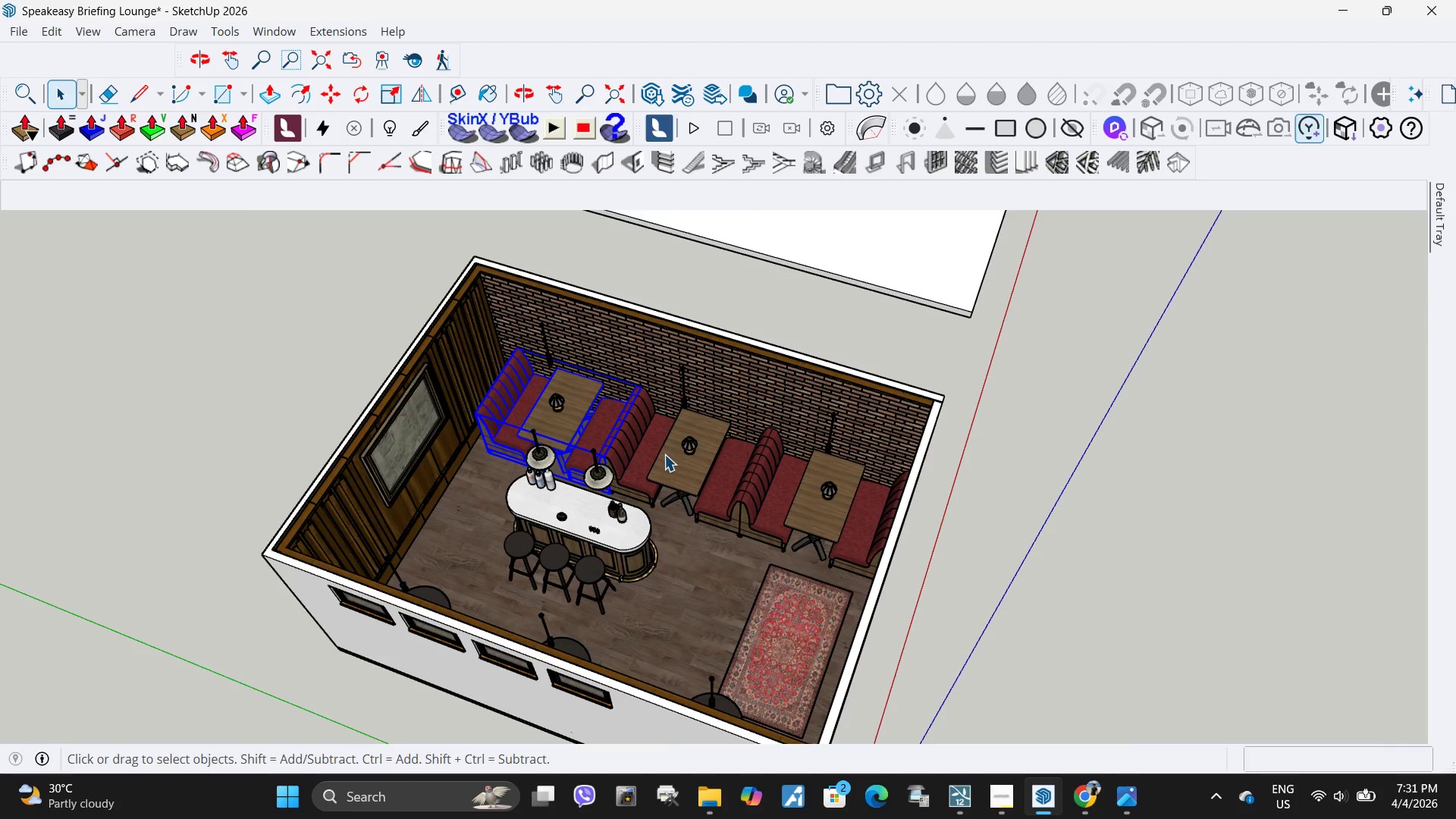 
left_click([656, 458])
 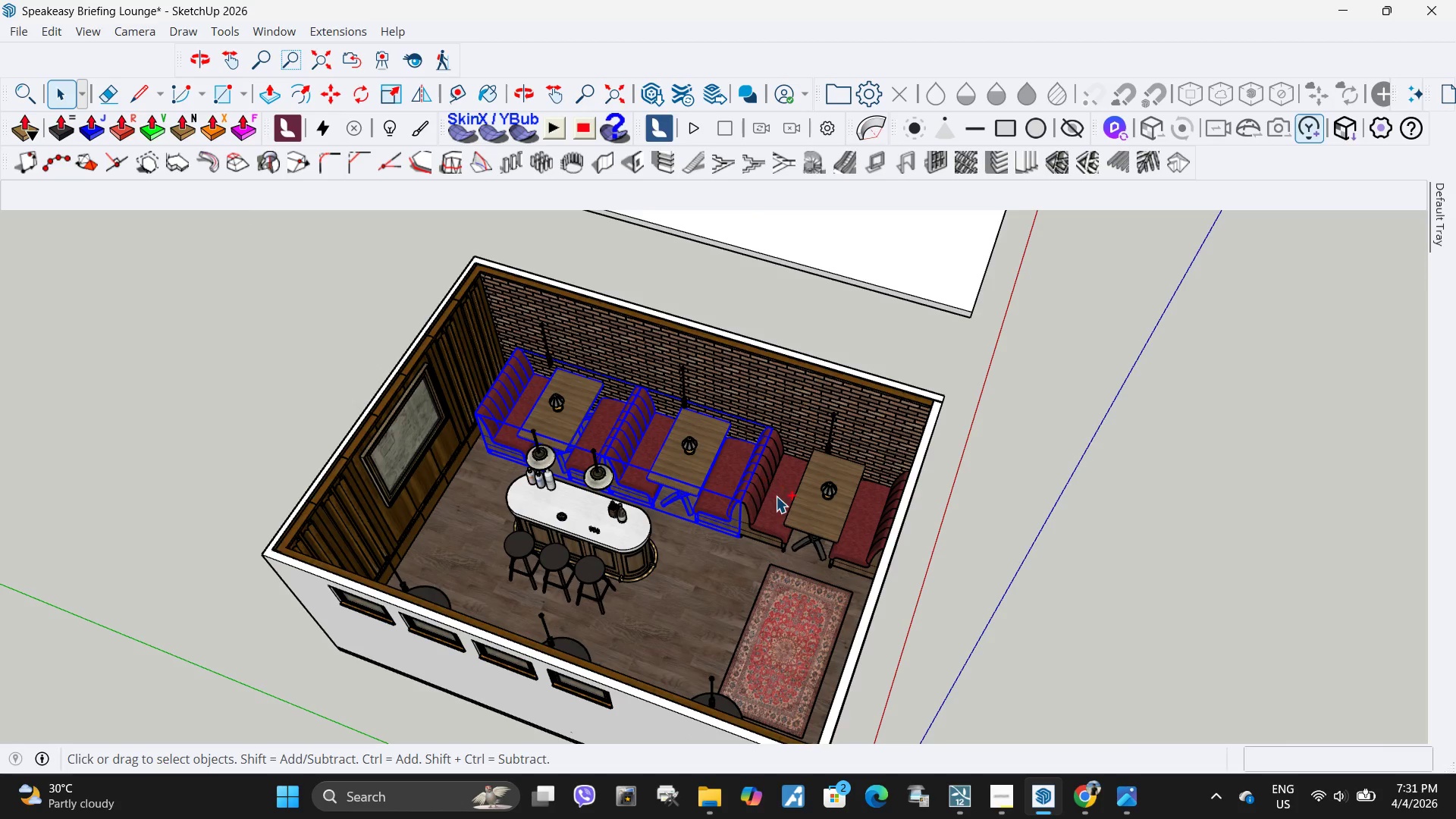 
left_click([776, 496])
 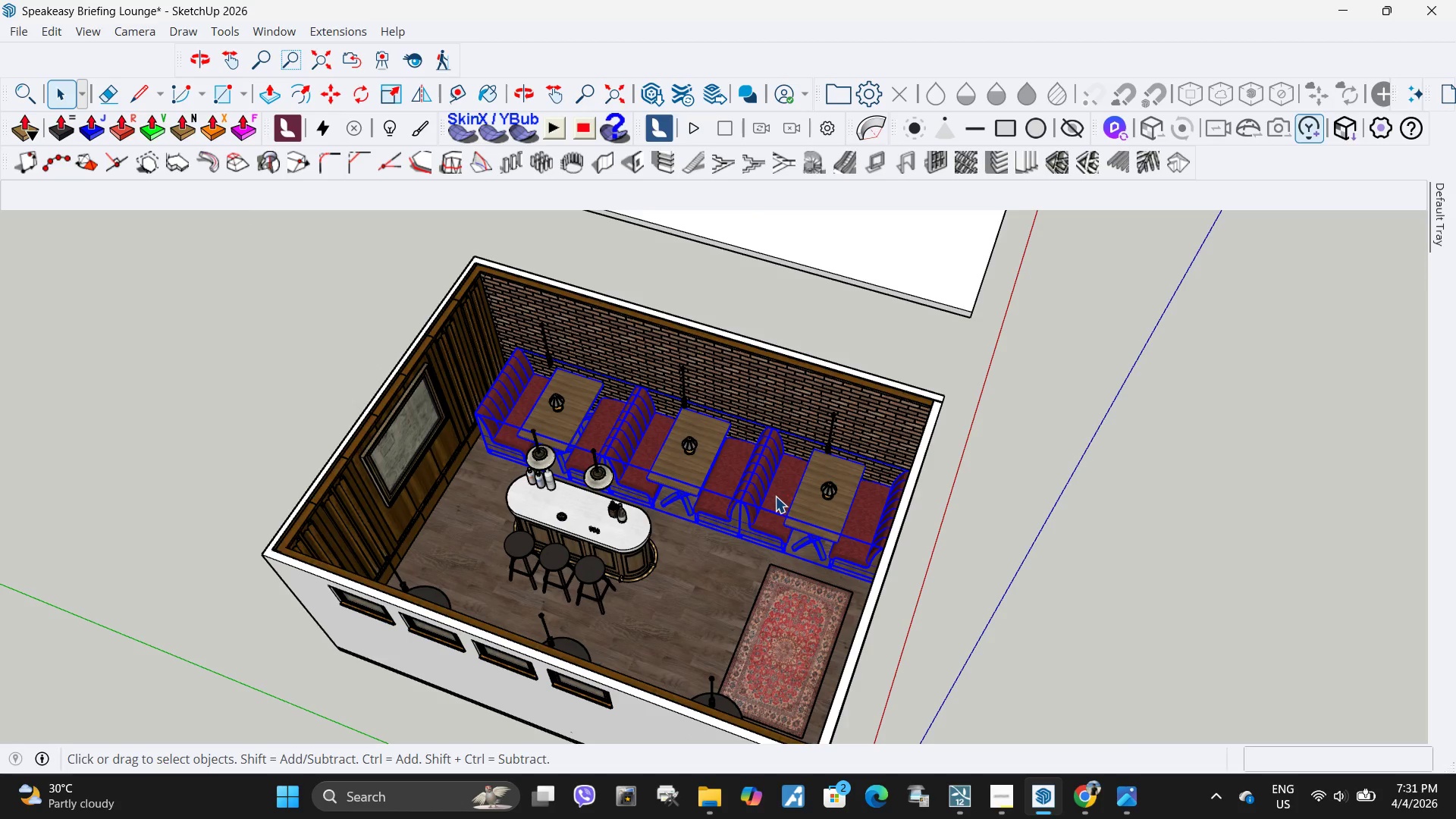 
right_click([775, 496])
 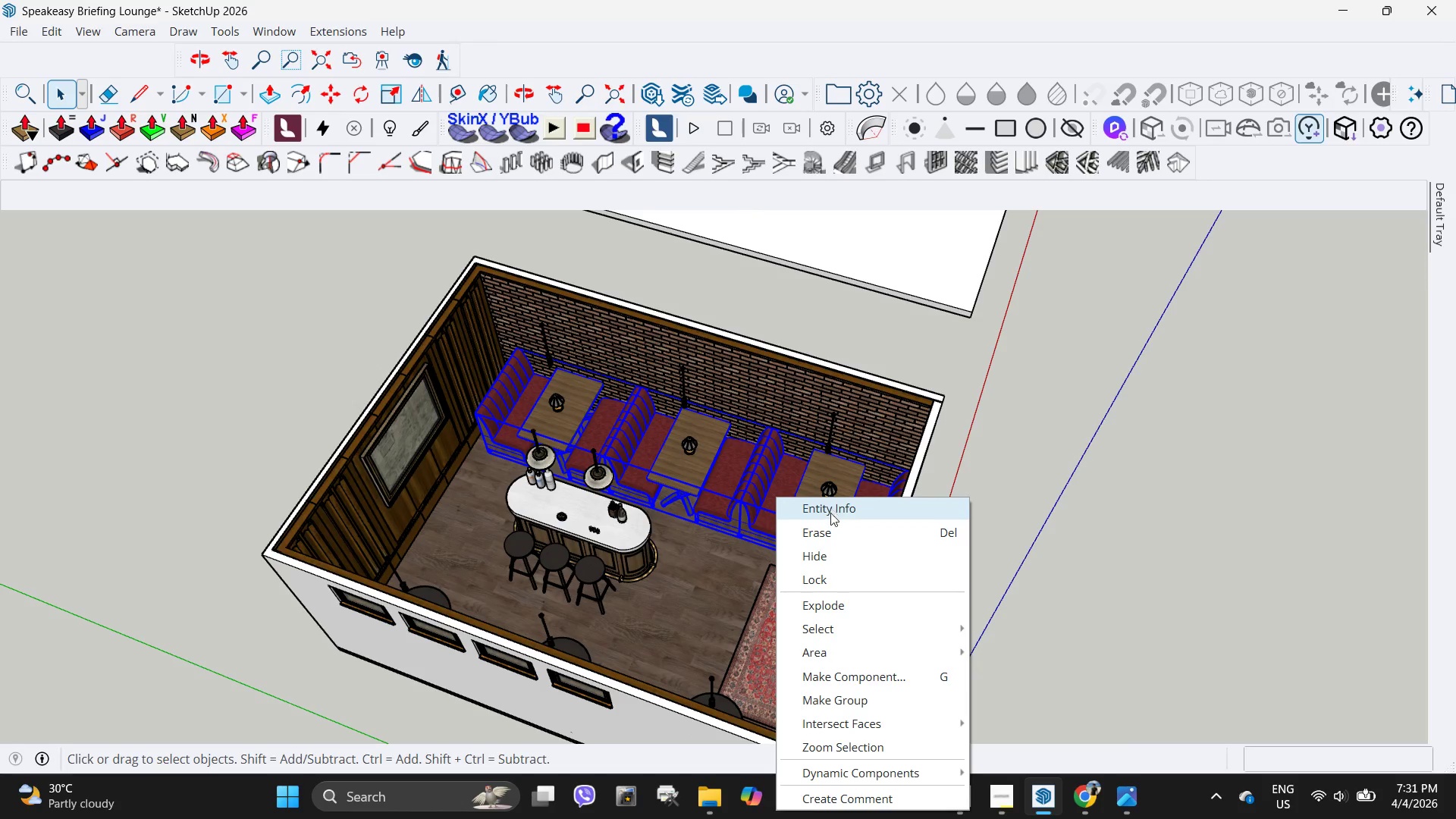 
left_click([831, 513])
 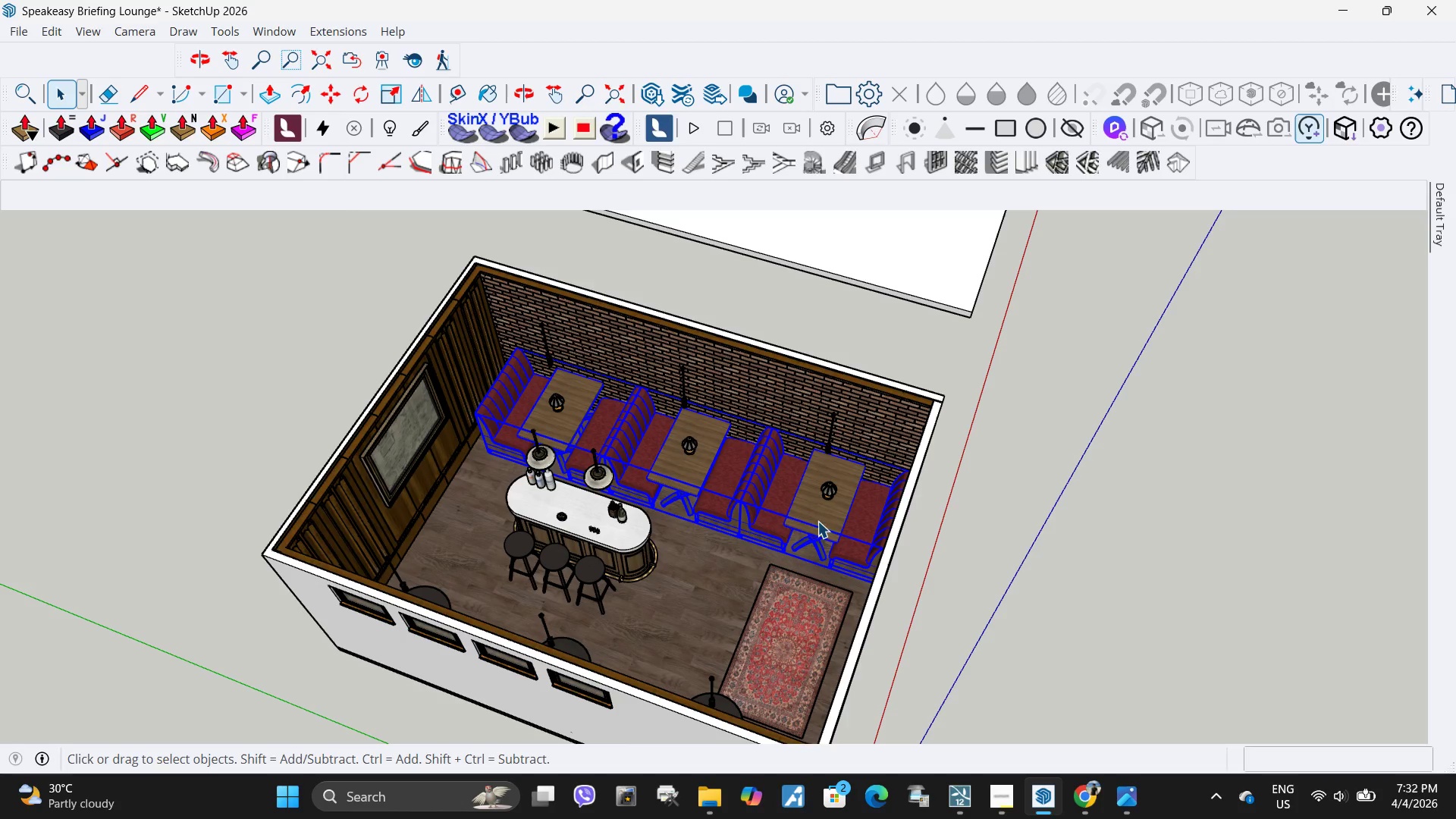 
right_click([761, 507])
 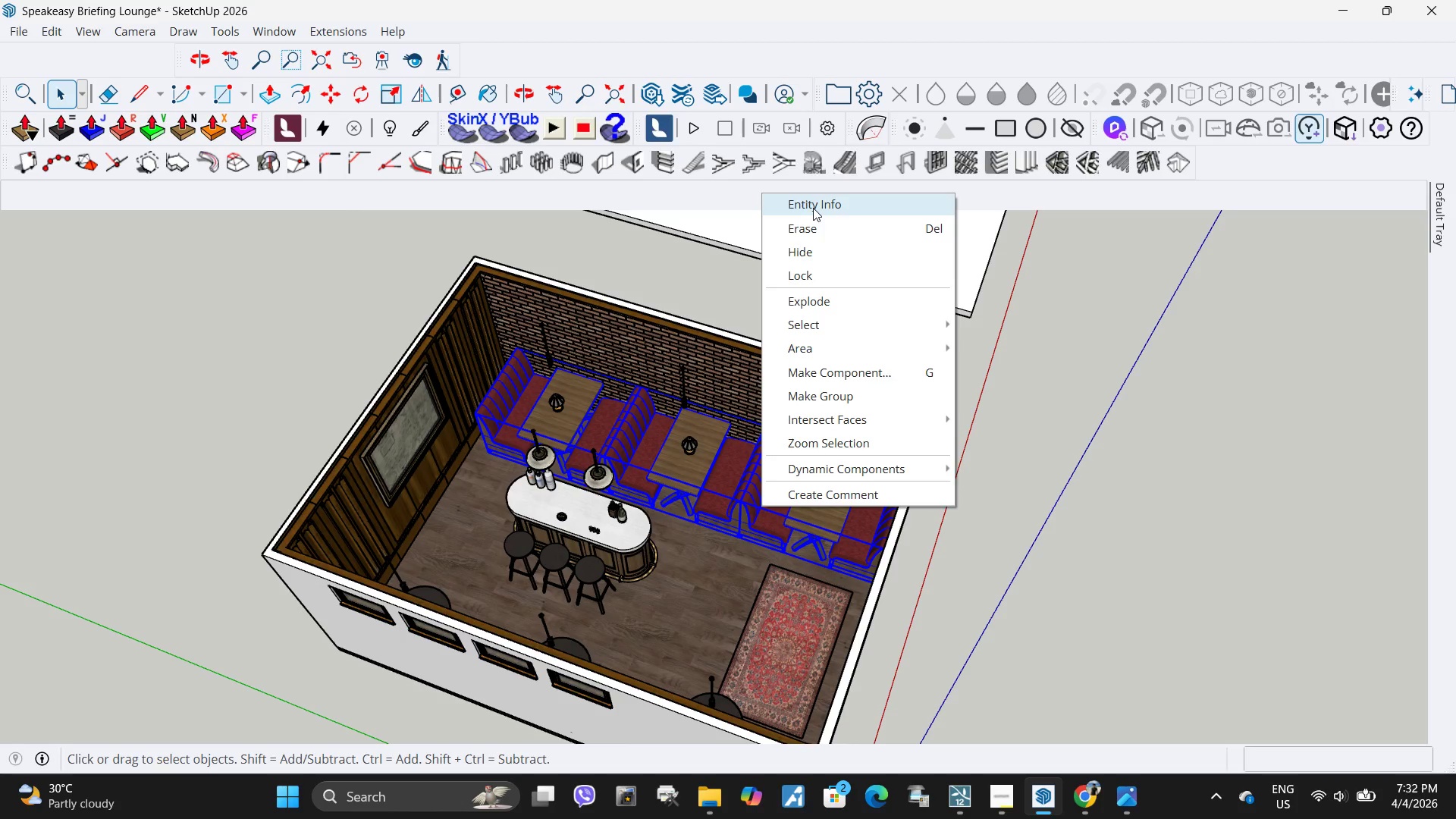 
left_click([813, 208])
 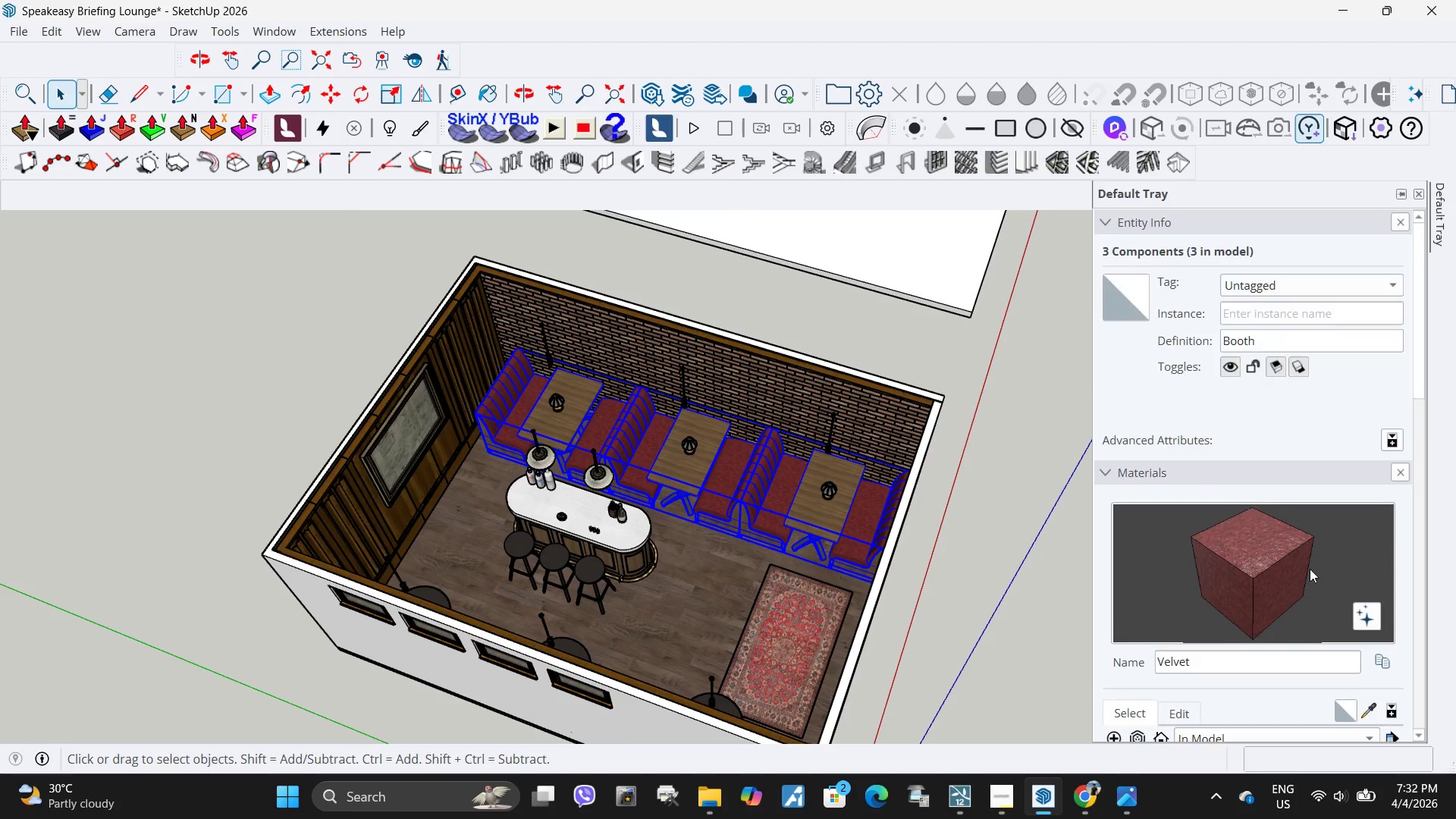 
scroll: coordinate [1207, 608], scroll_direction: down, amount: 1.0
 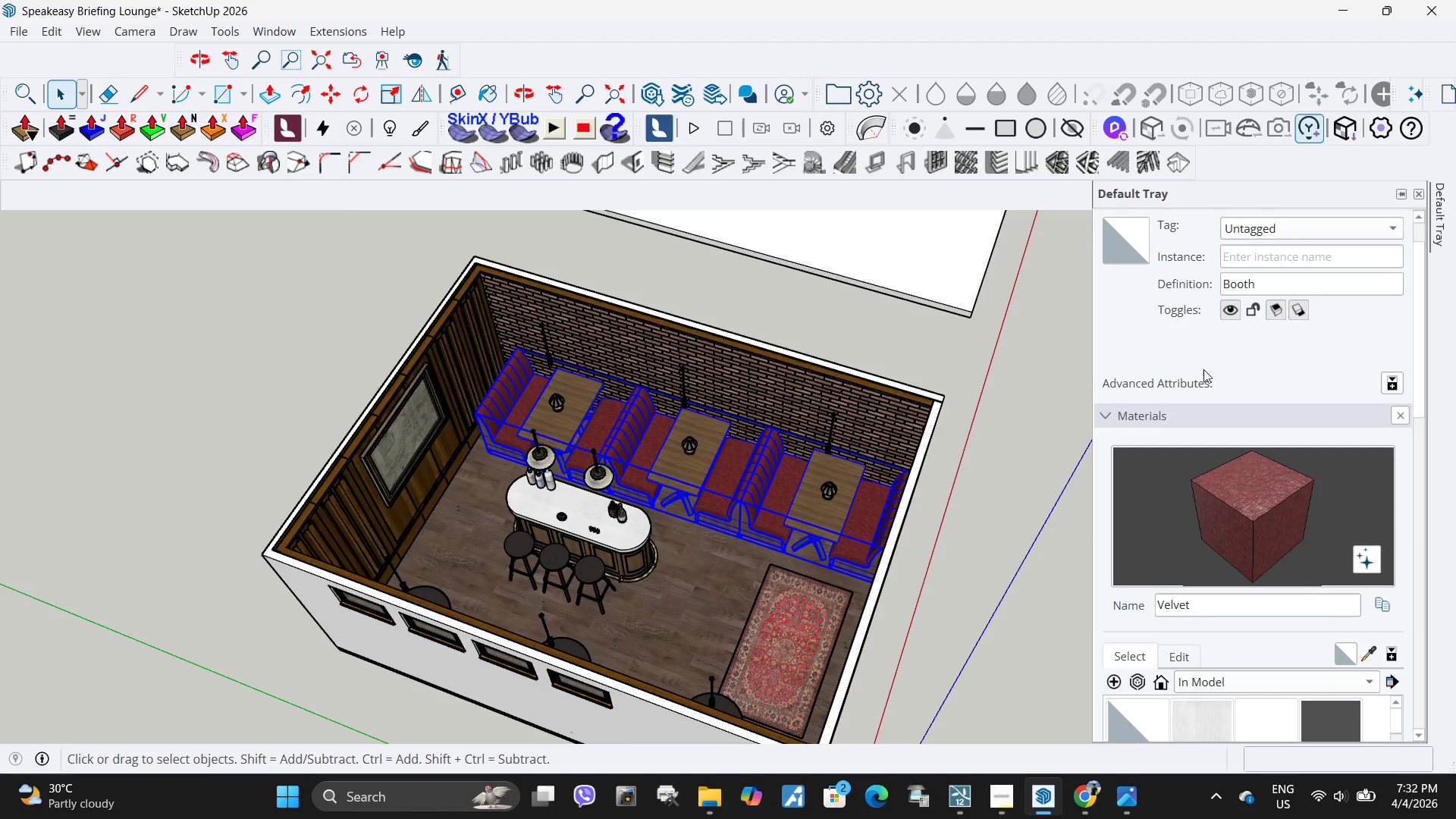 
left_click([1292, 225])
 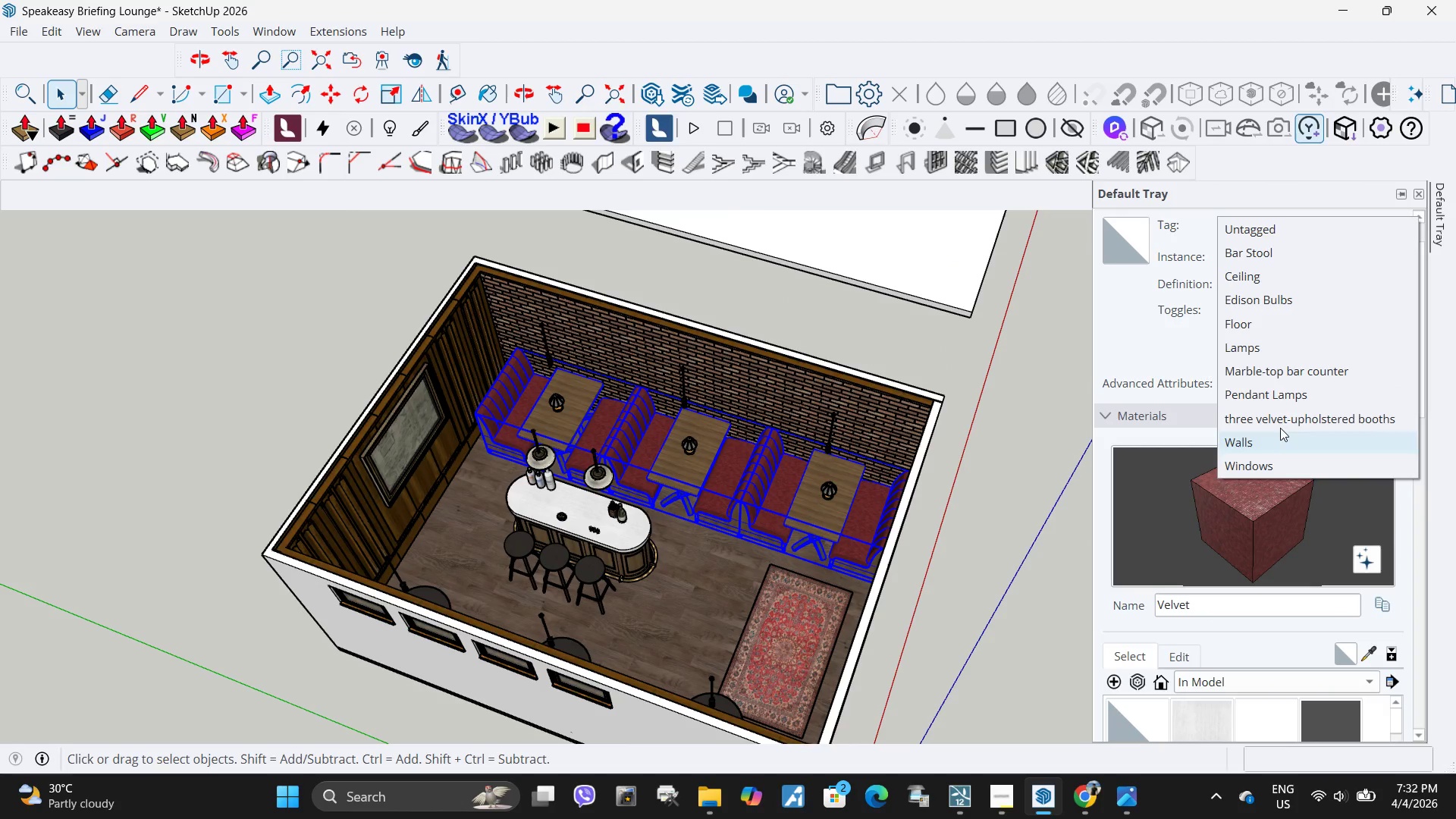 
left_click([1281, 419])
 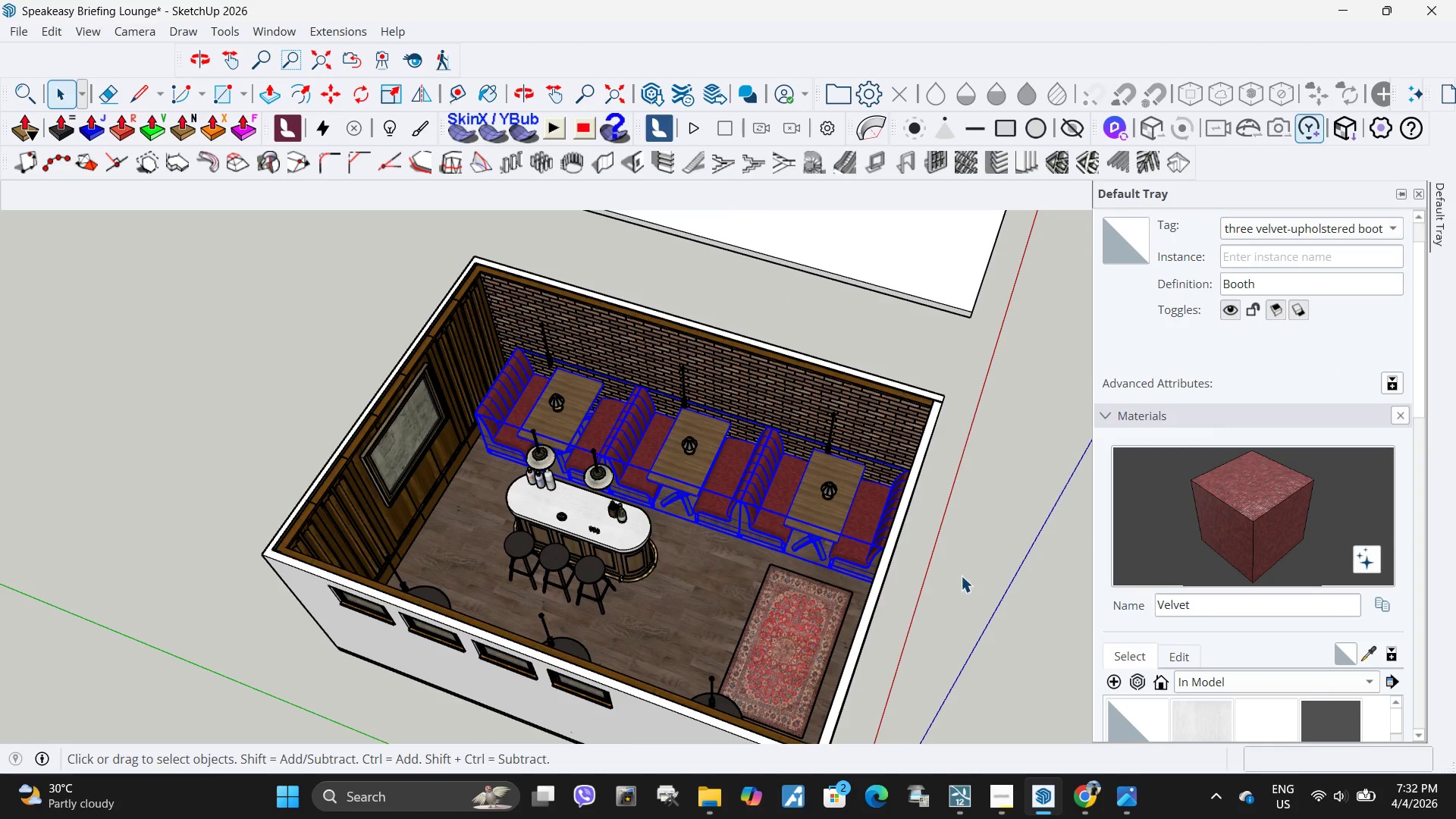 
left_click([972, 588])
 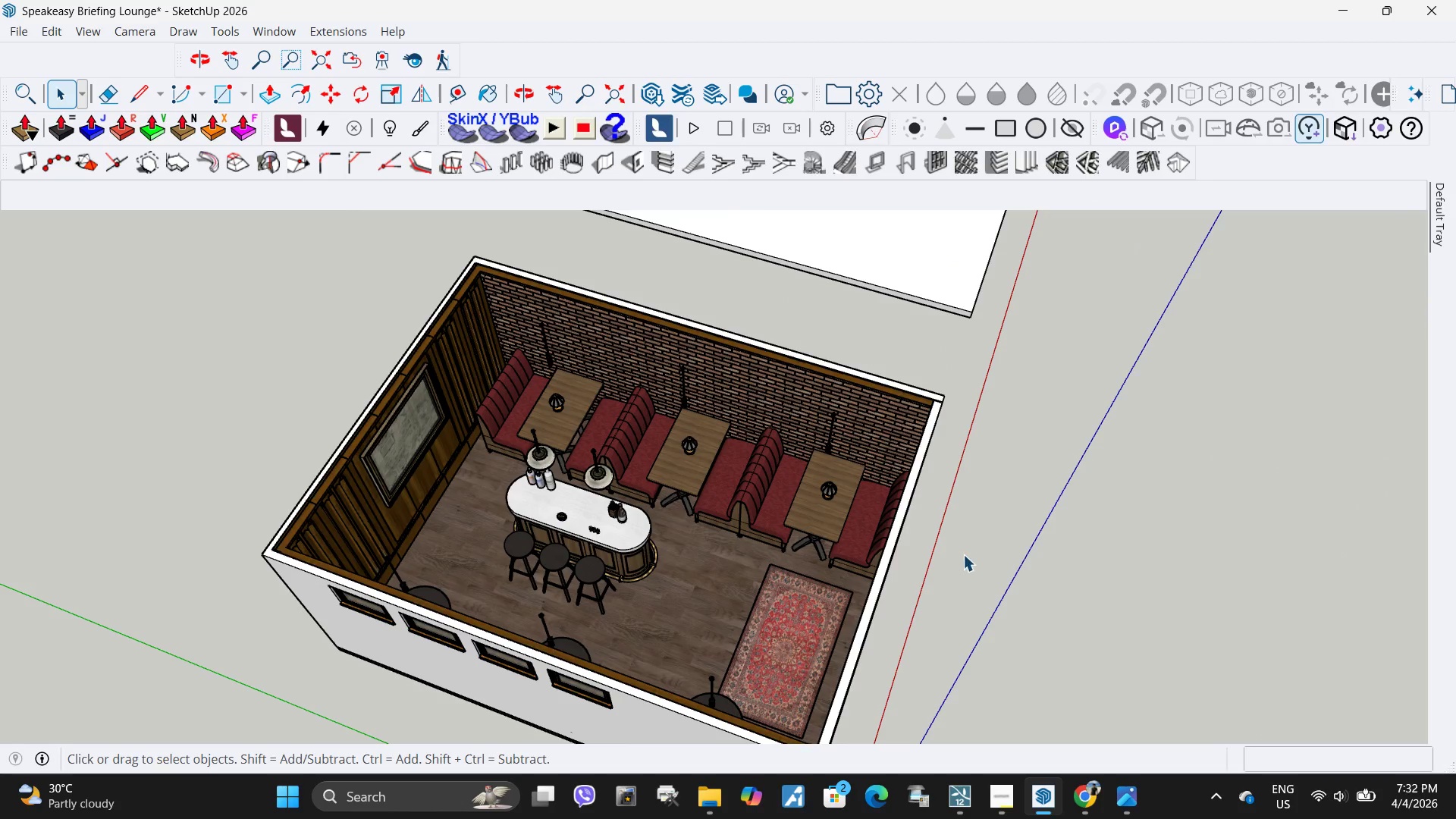 
scroll: coordinate [963, 554], scroll_direction: down, amount: 2.0
 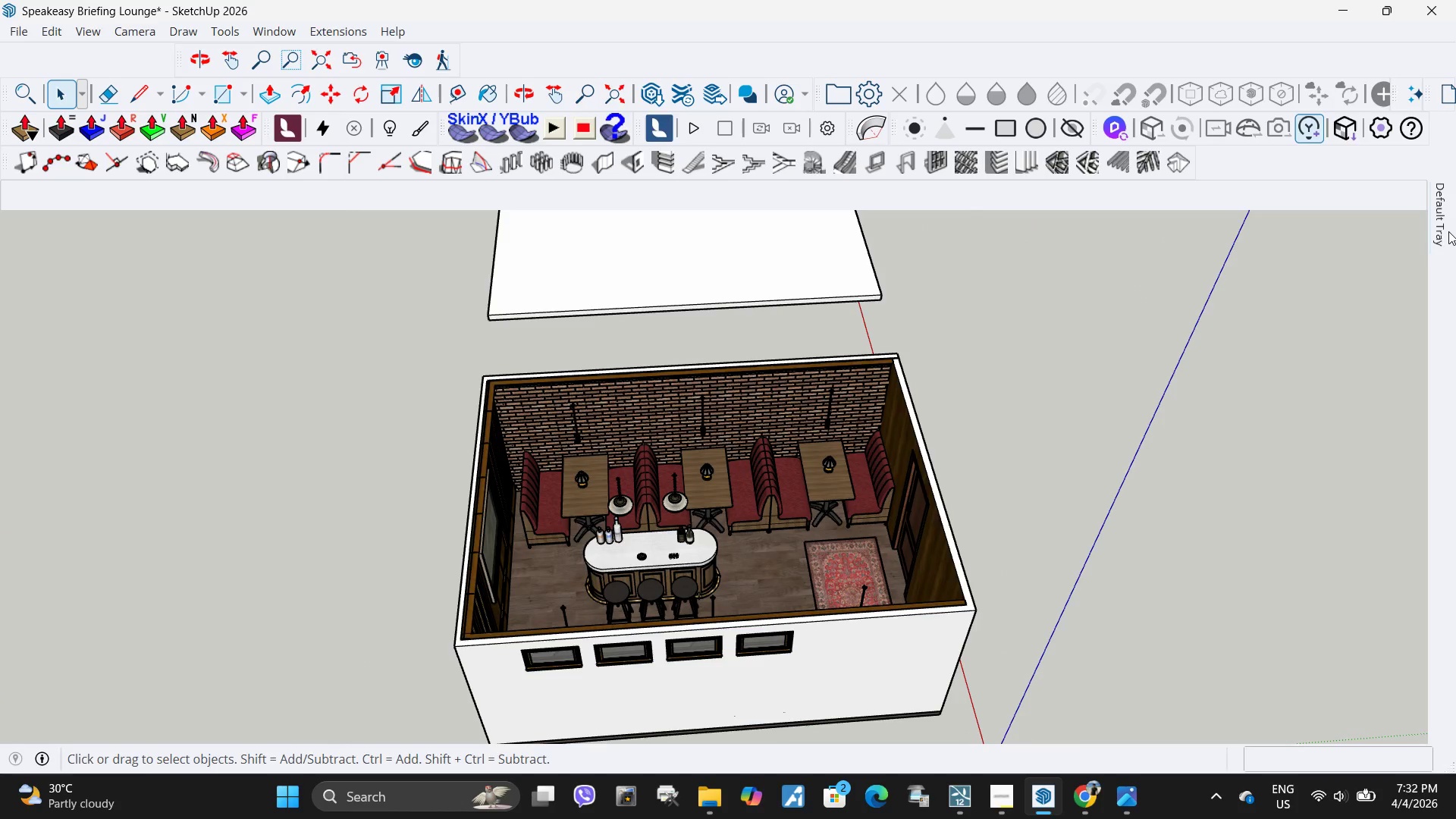 
left_click([1441, 234])
 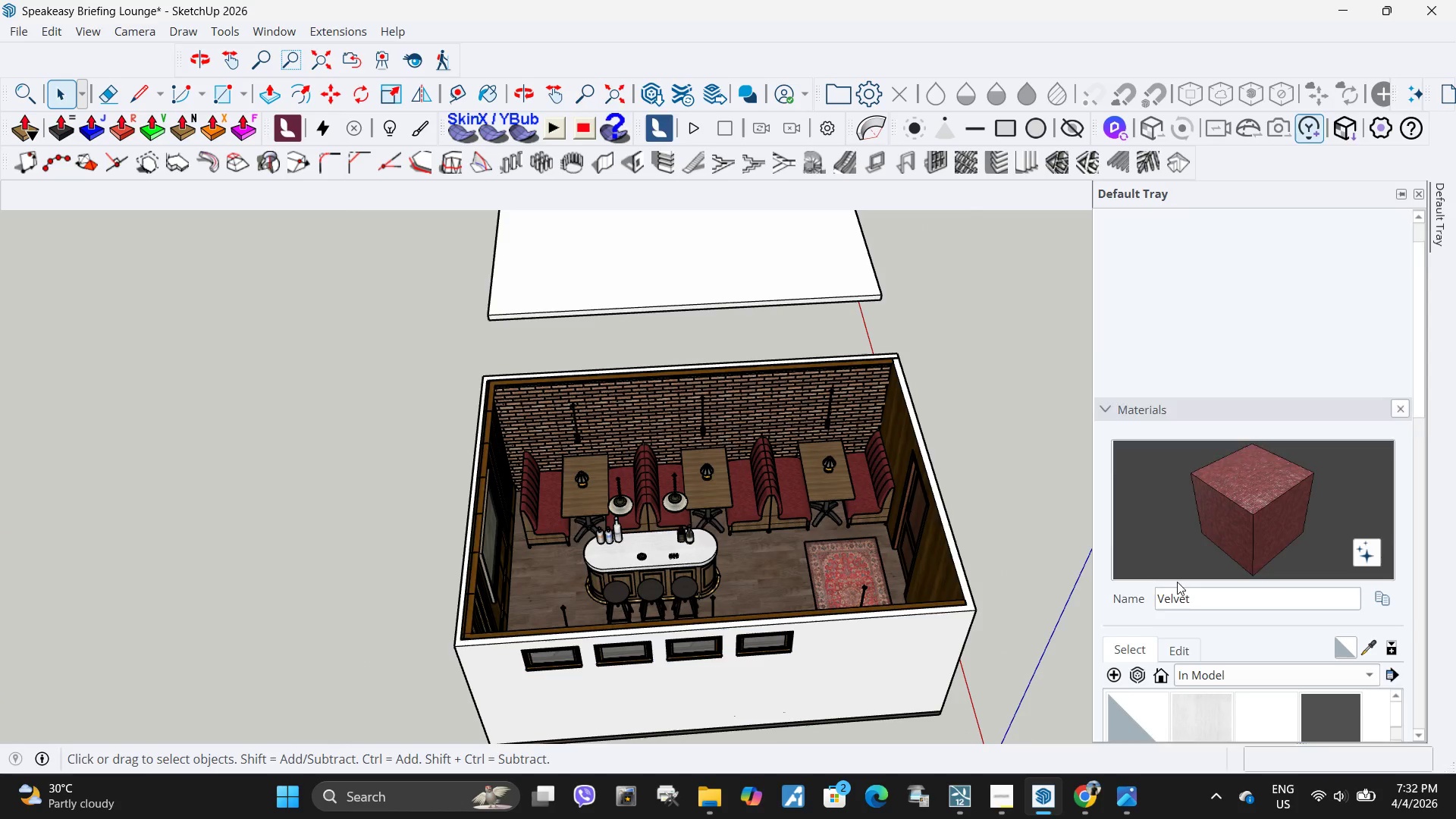 
scroll: coordinate [1206, 679], scroll_direction: down, amount: 12.0
 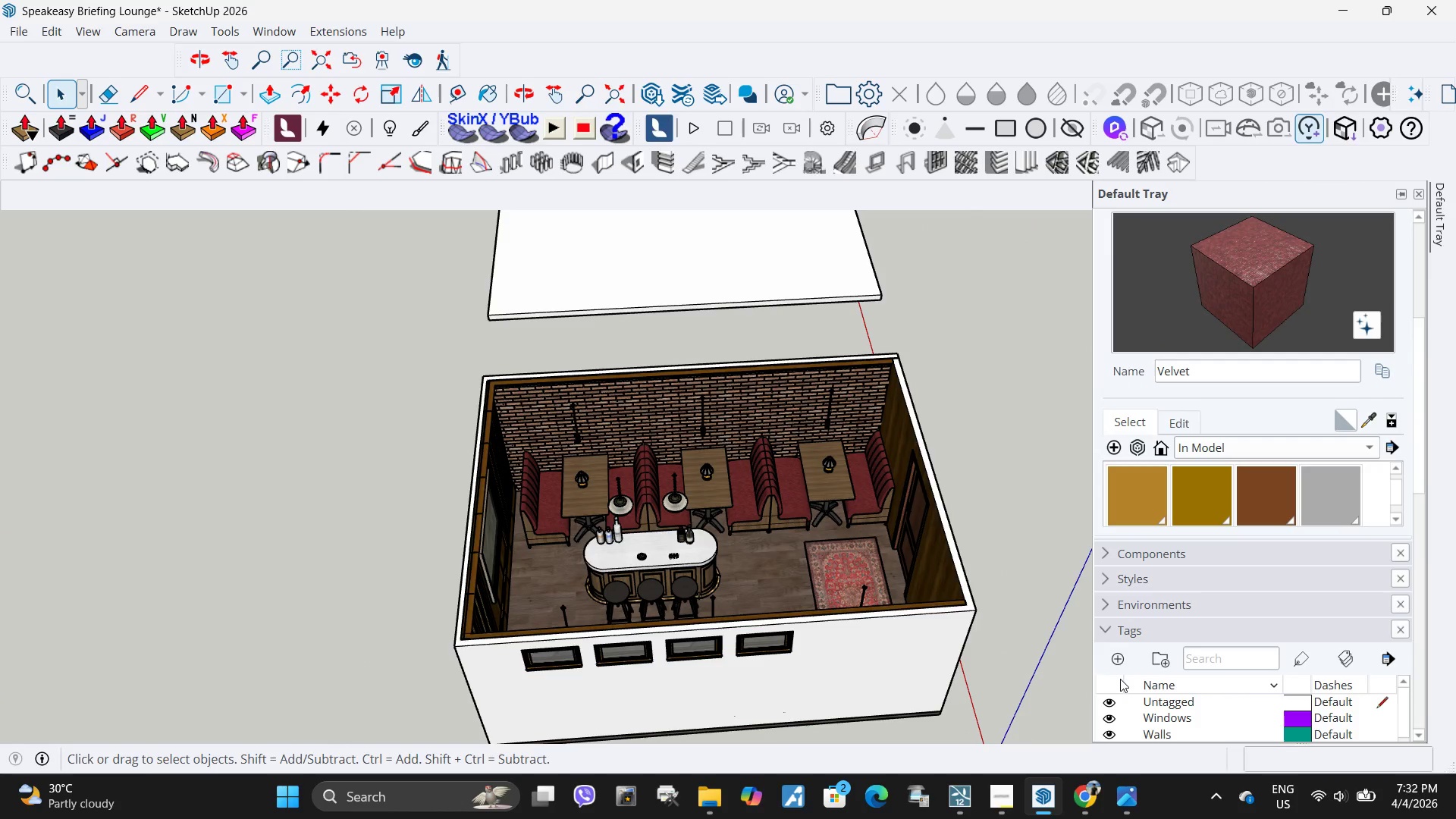 
left_click([1118, 660])
 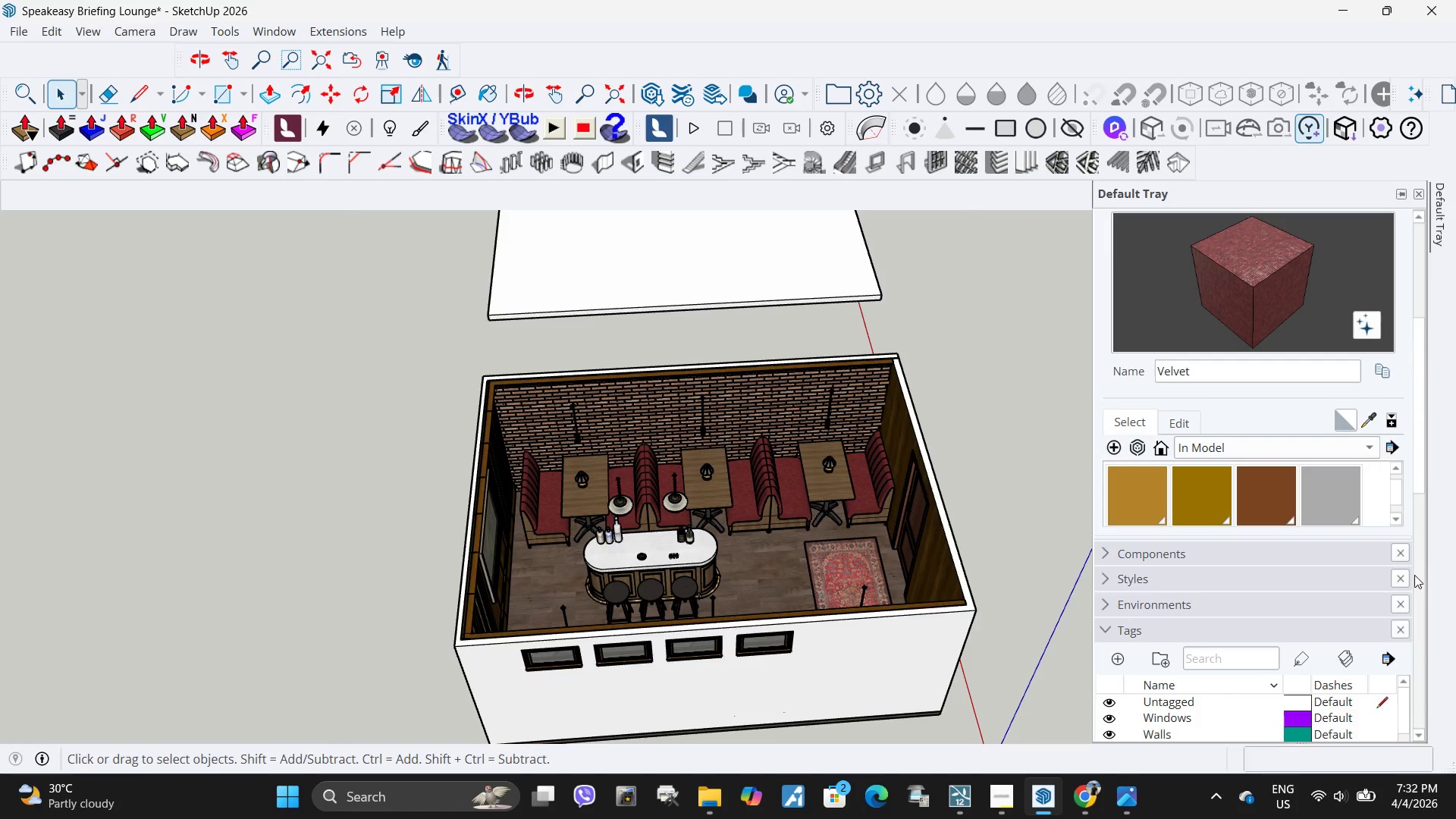 
scroll: coordinate [1407, 515], scroll_direction: down, amount: 1.0
 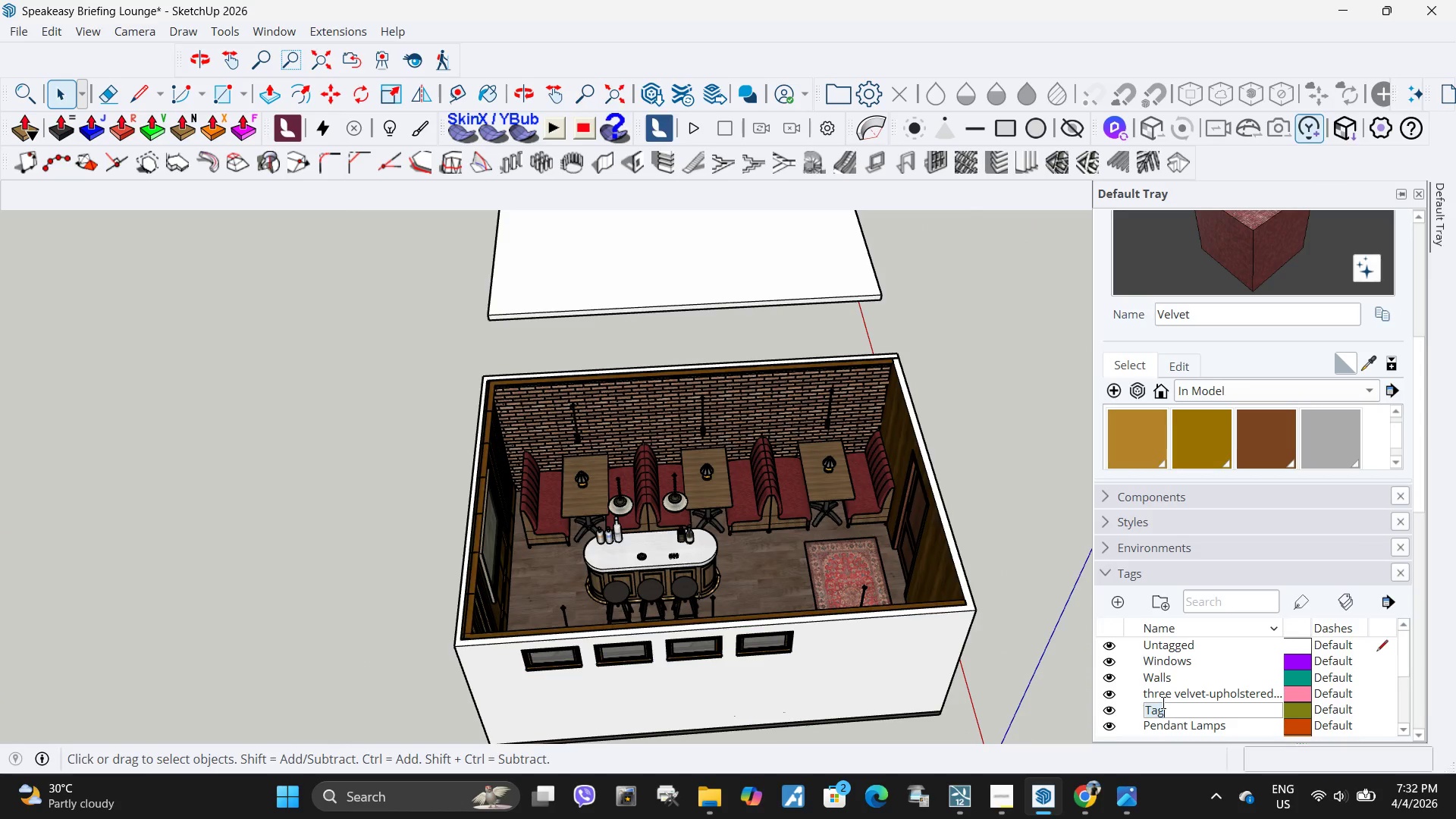 
type(Carpet)
 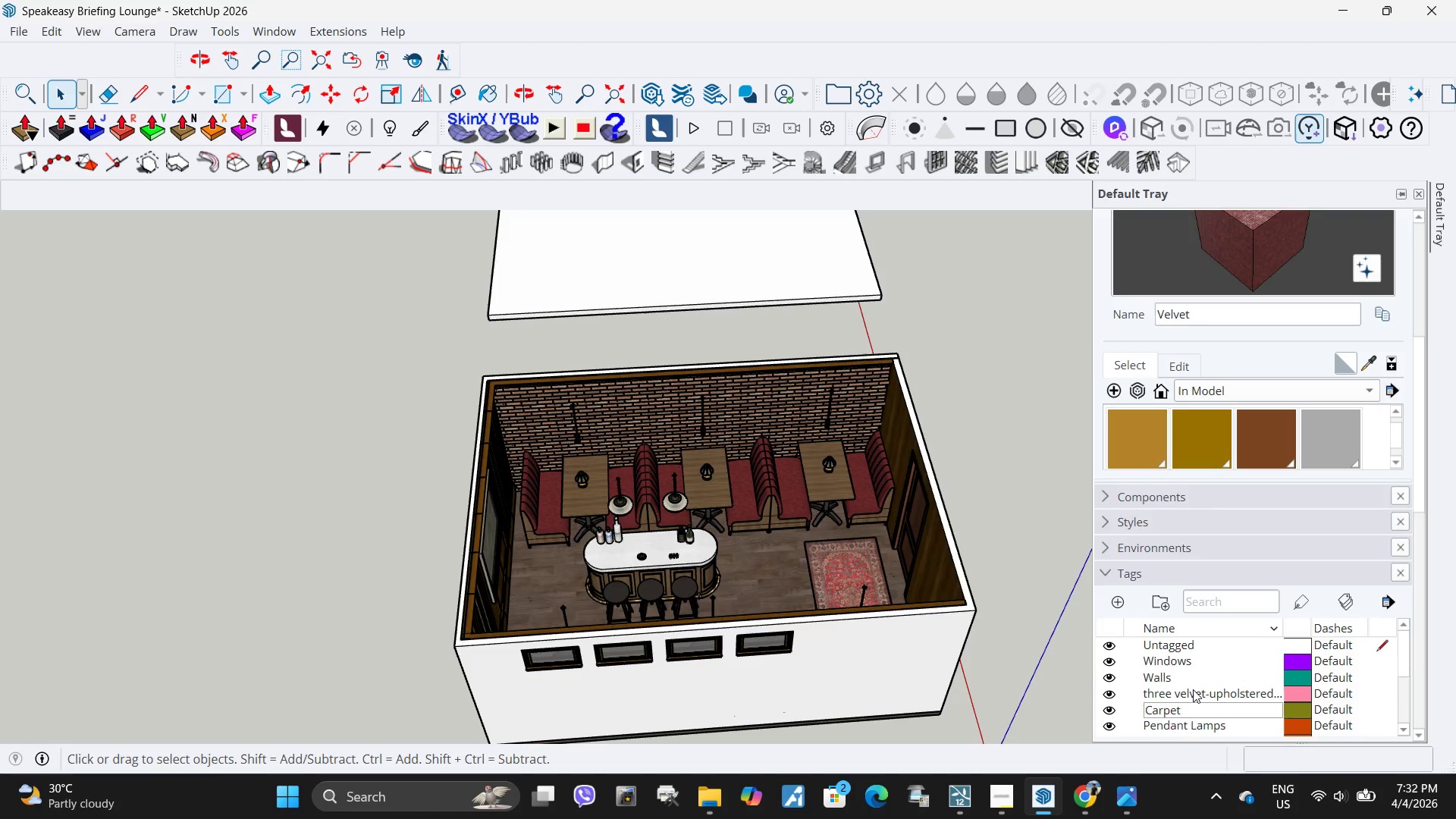 
double_click([1193, 689])
 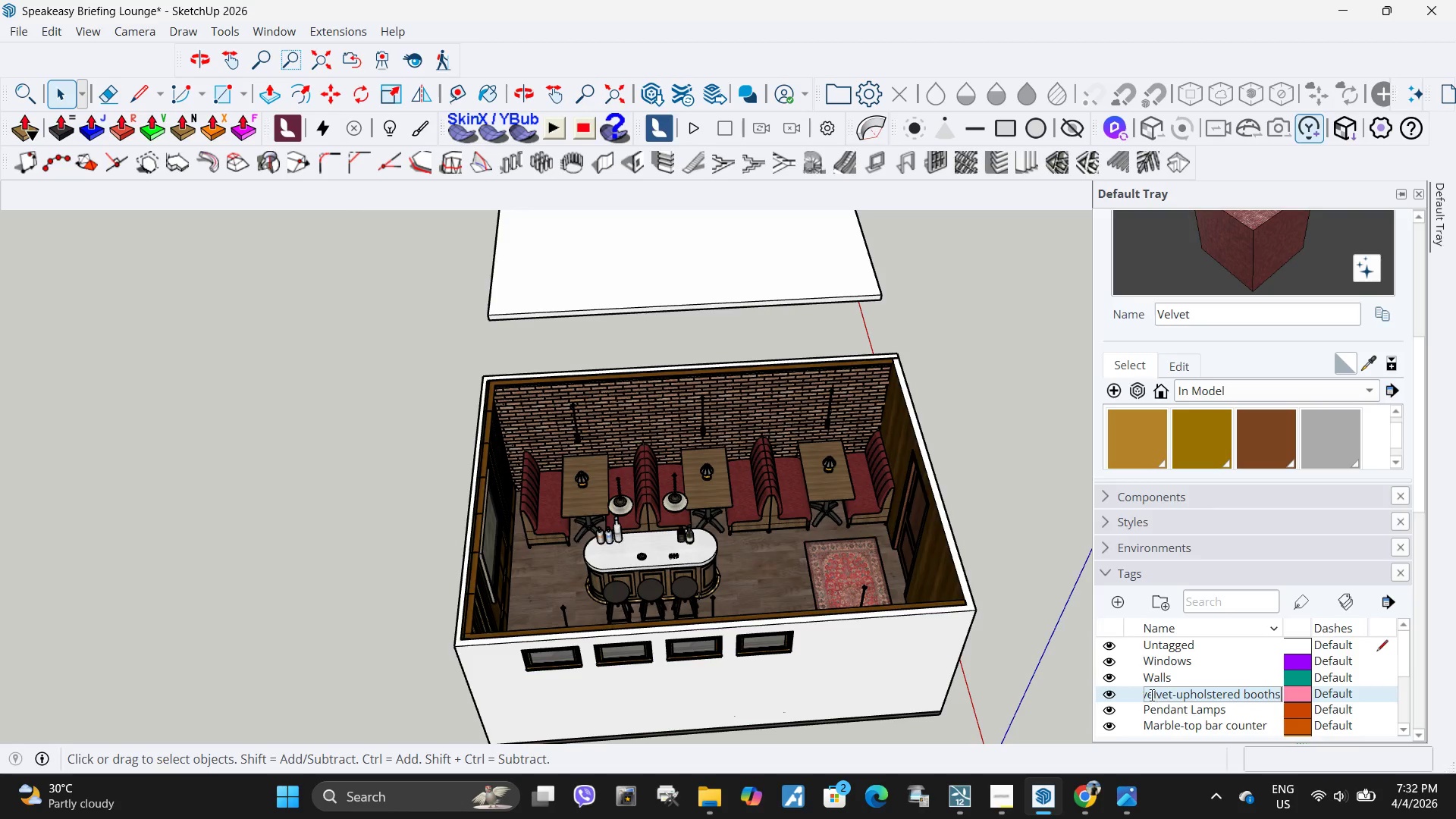 
left_click([1148, 695])
 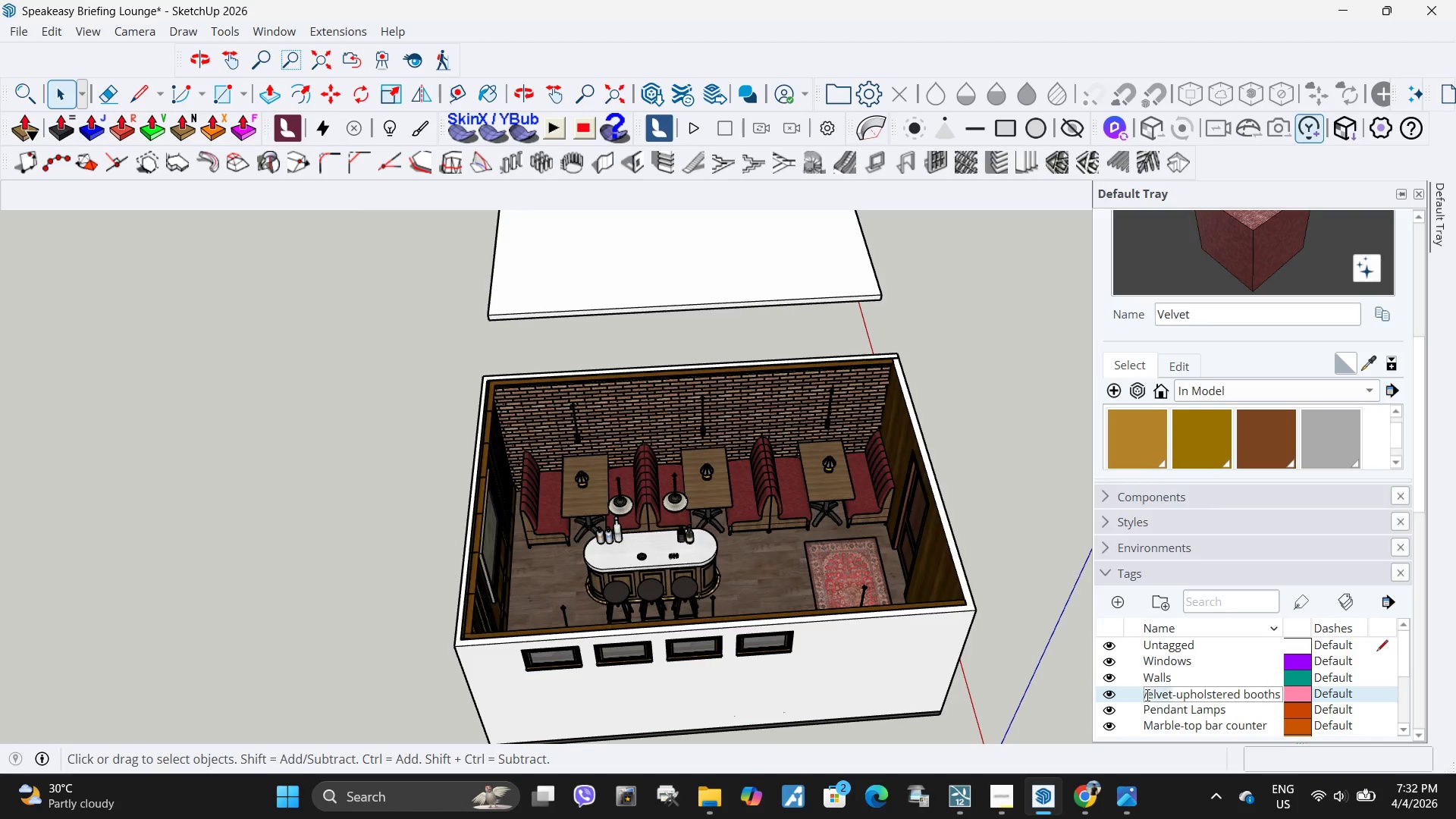 
left_click_drag(start_coordinate=[1148, 695], to_coordinate=[1100, 698])
 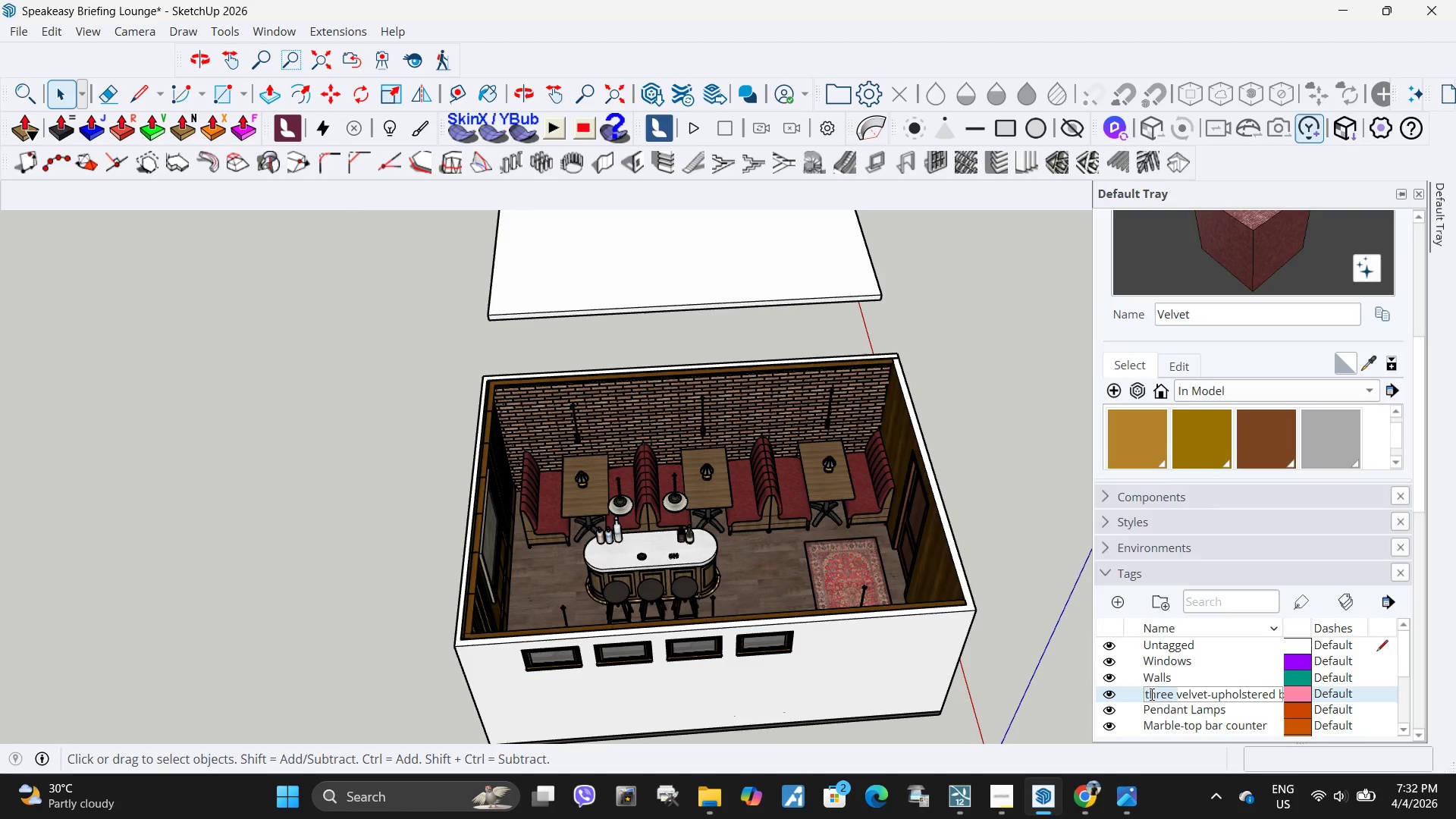 
left_click([1150, 694])
 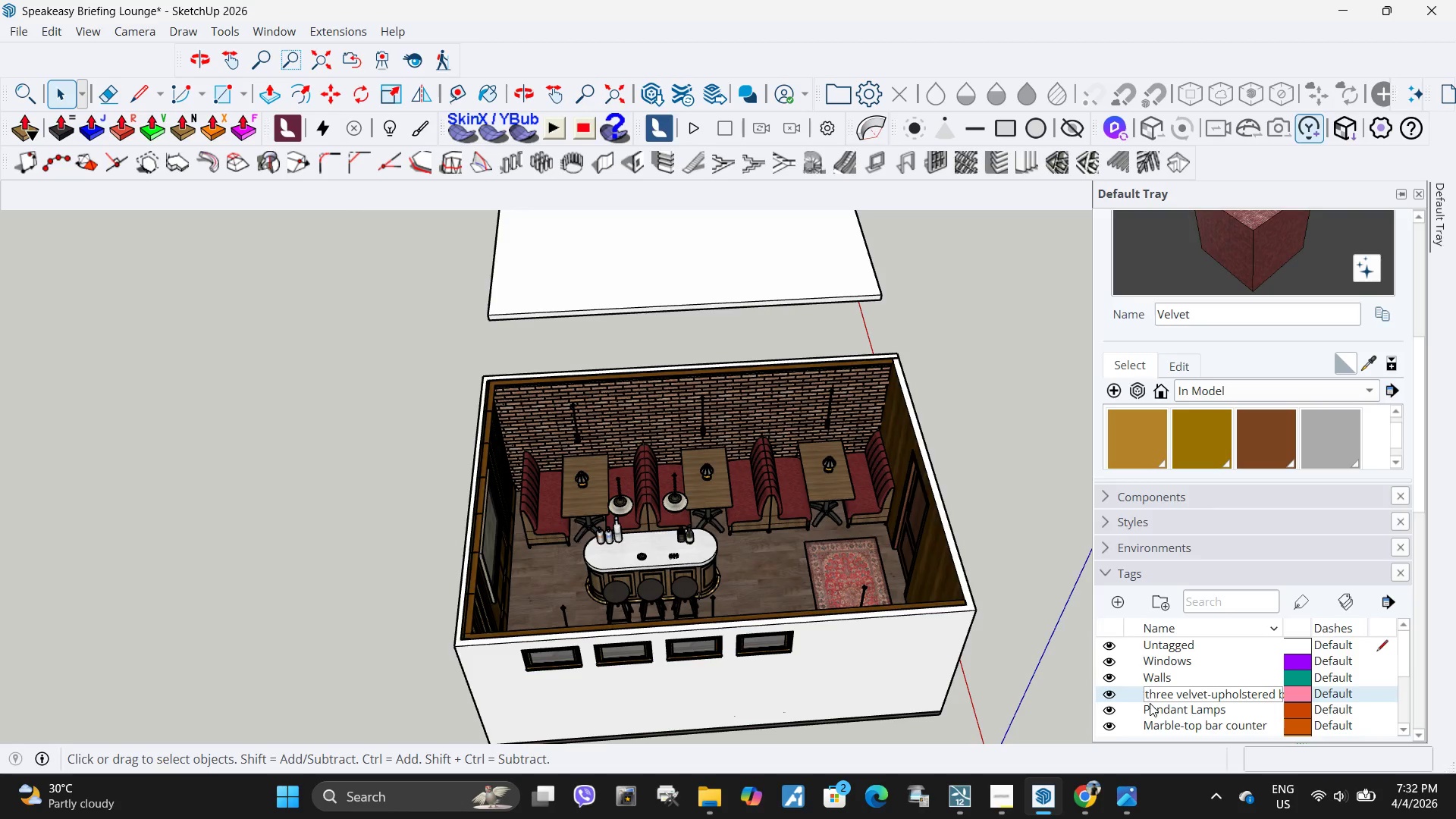 
key(Backspace)
 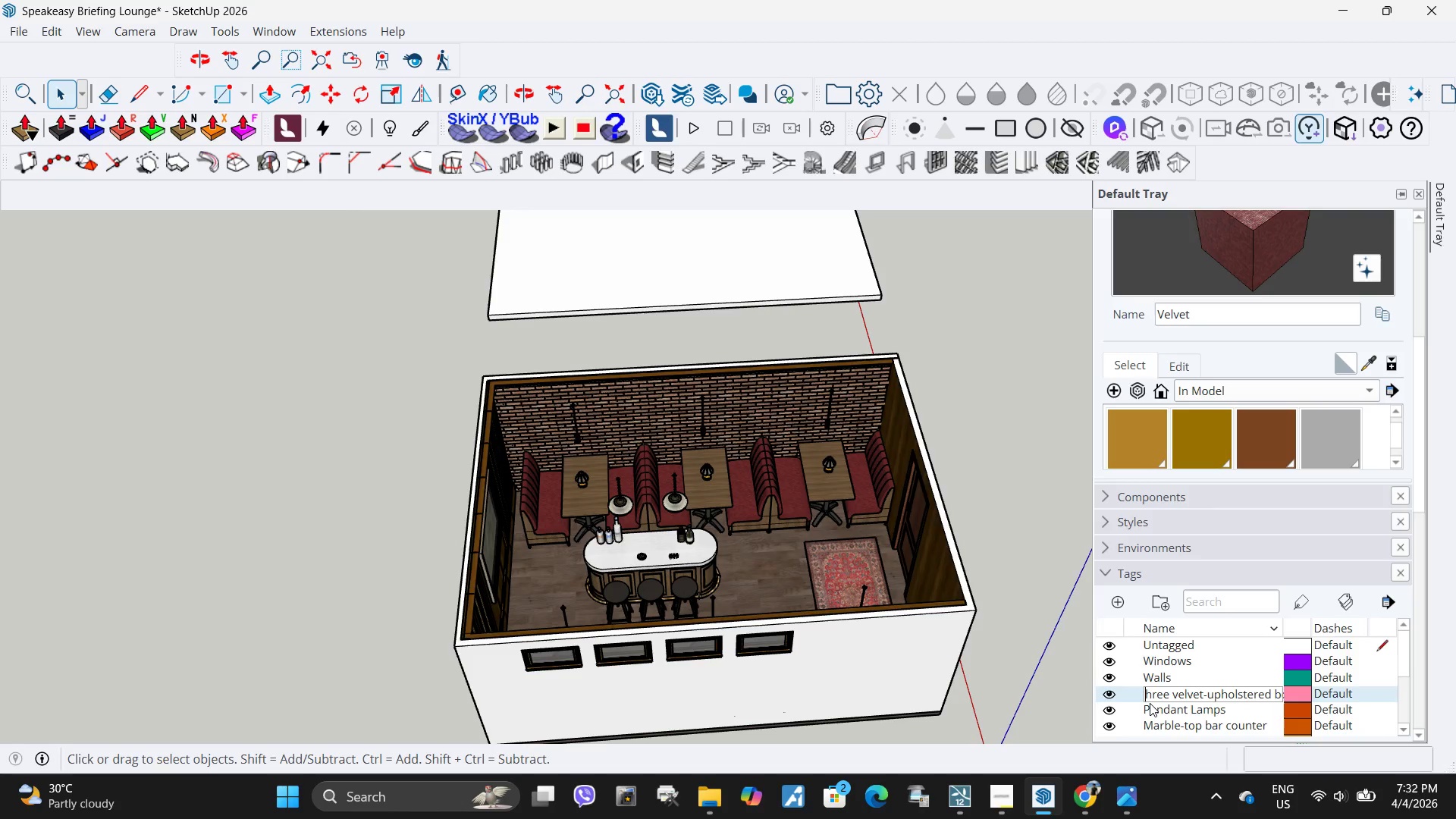 
key(Shift+ShiftLeft)
 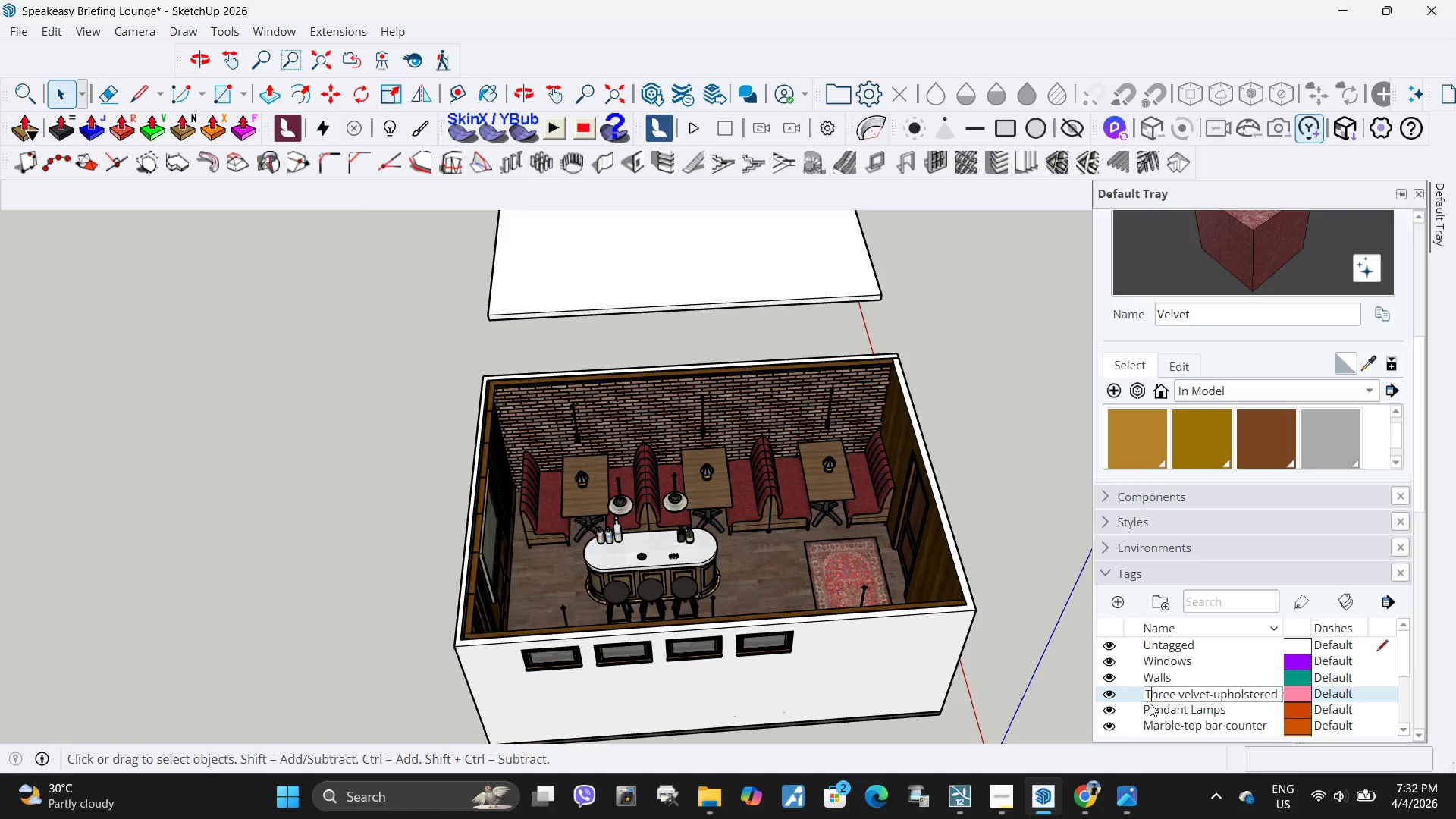 
key(Shift+T)
 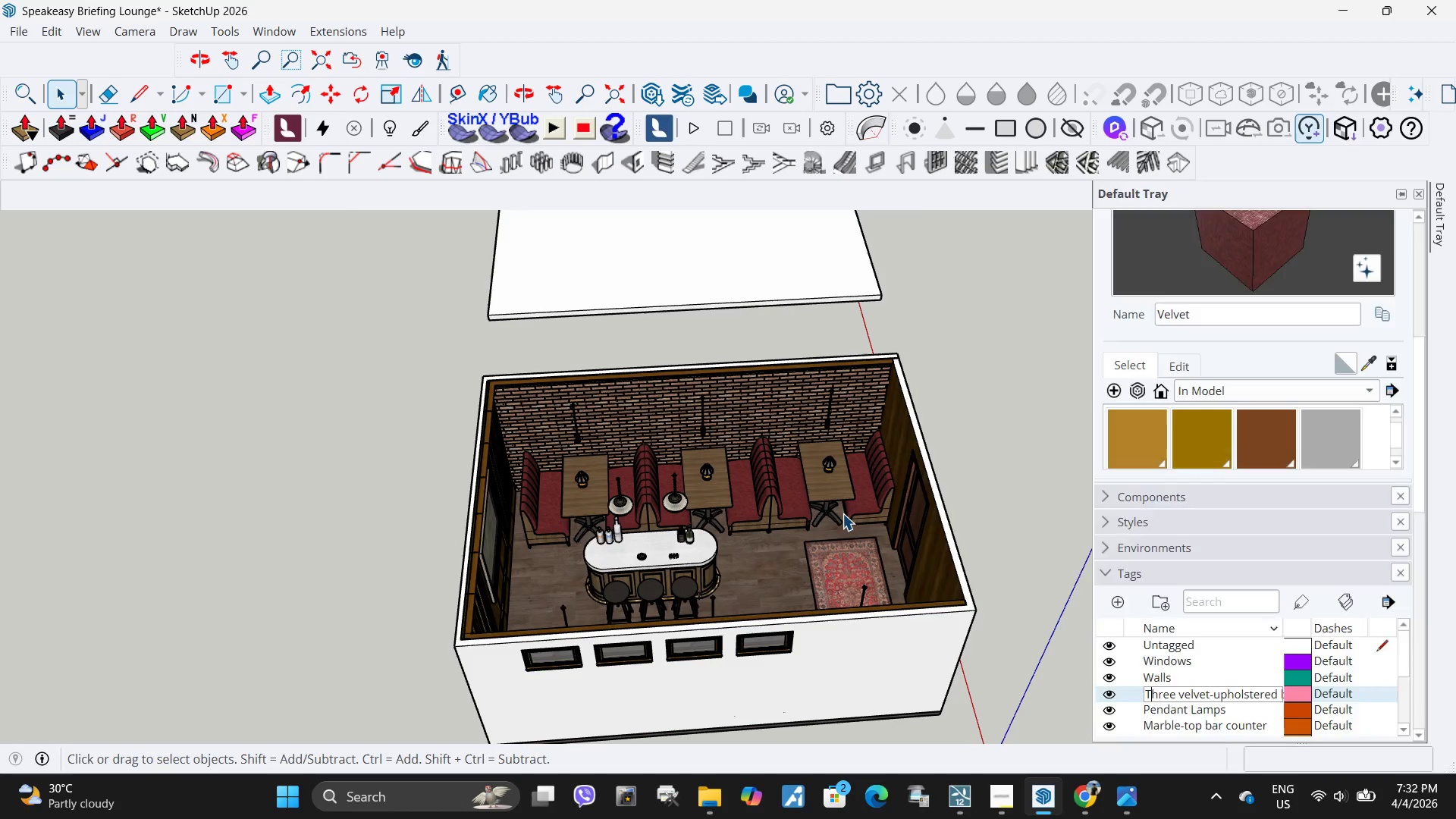 
double_click([841, 565])
 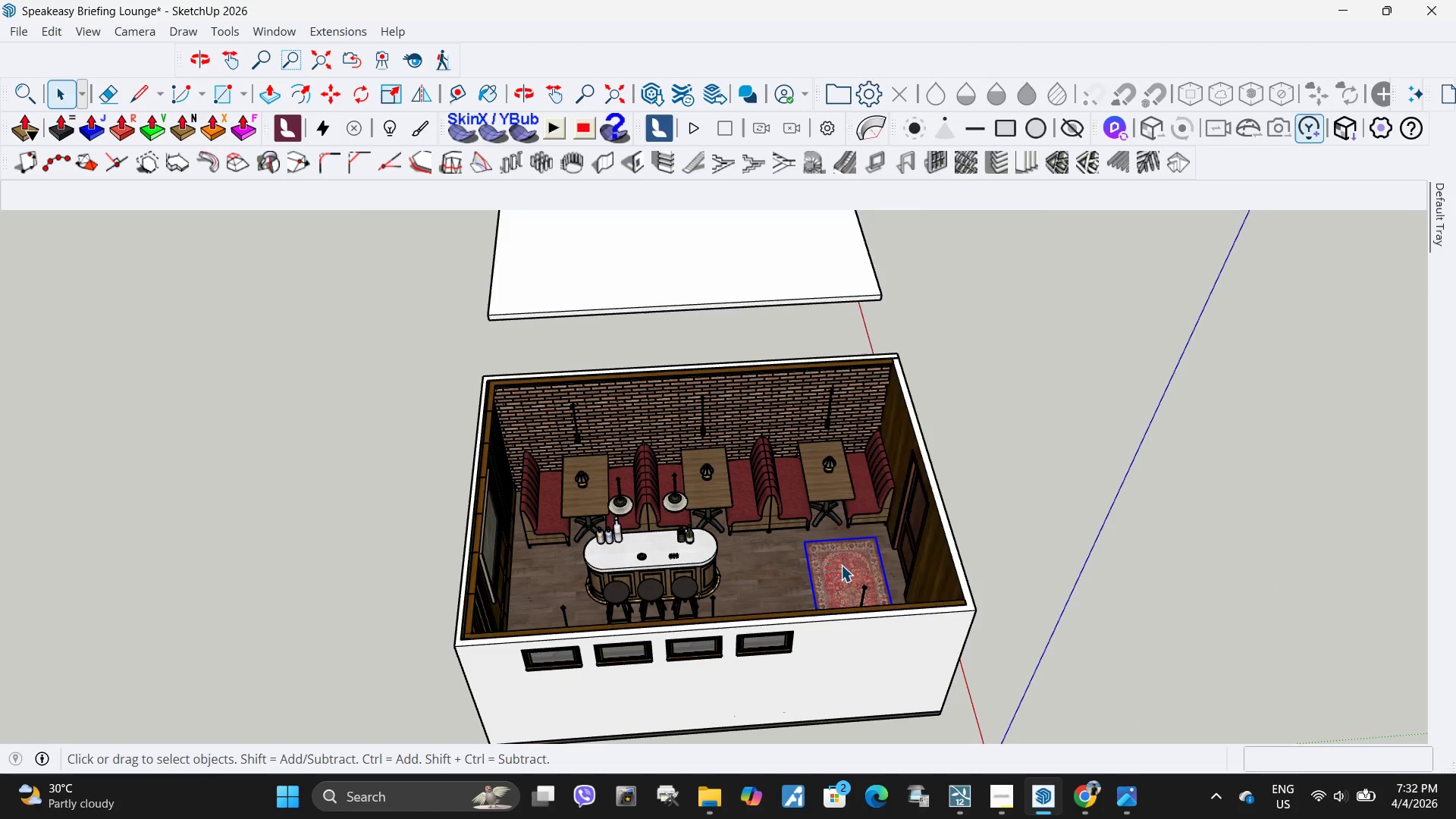 
right_click([841, 565])
 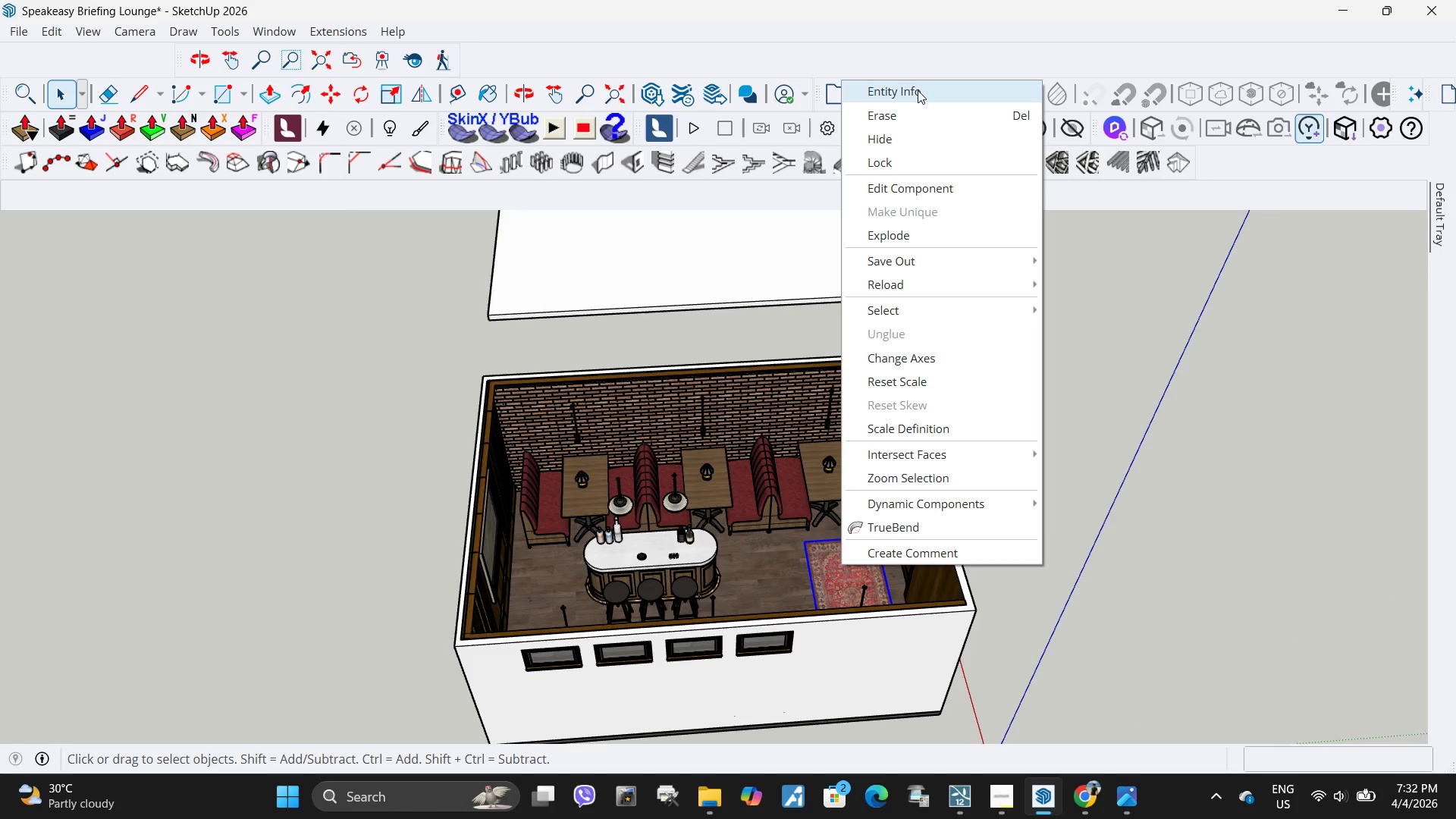 
left_click([918, 91])
 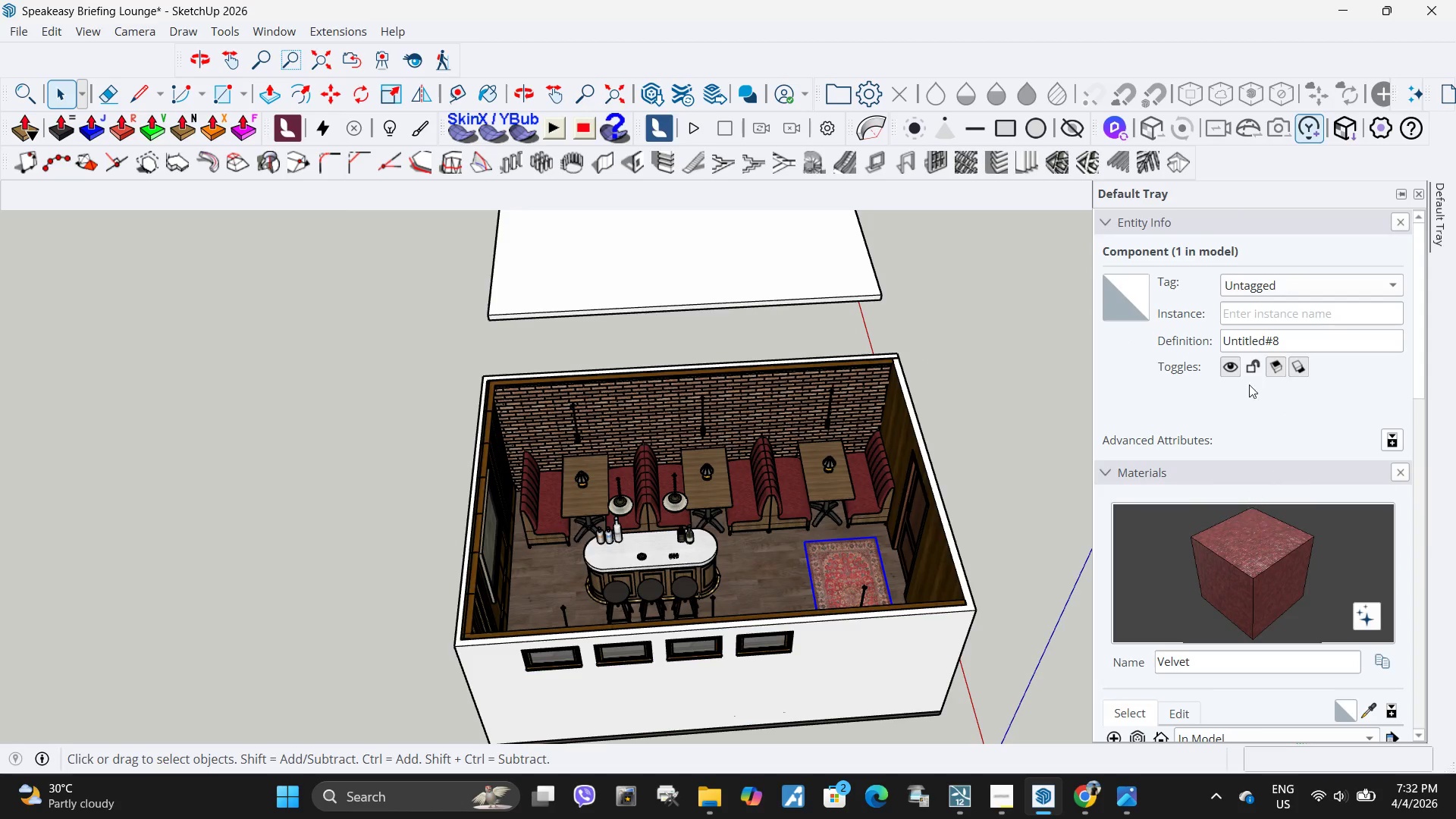 
left_click([1291, 281])
 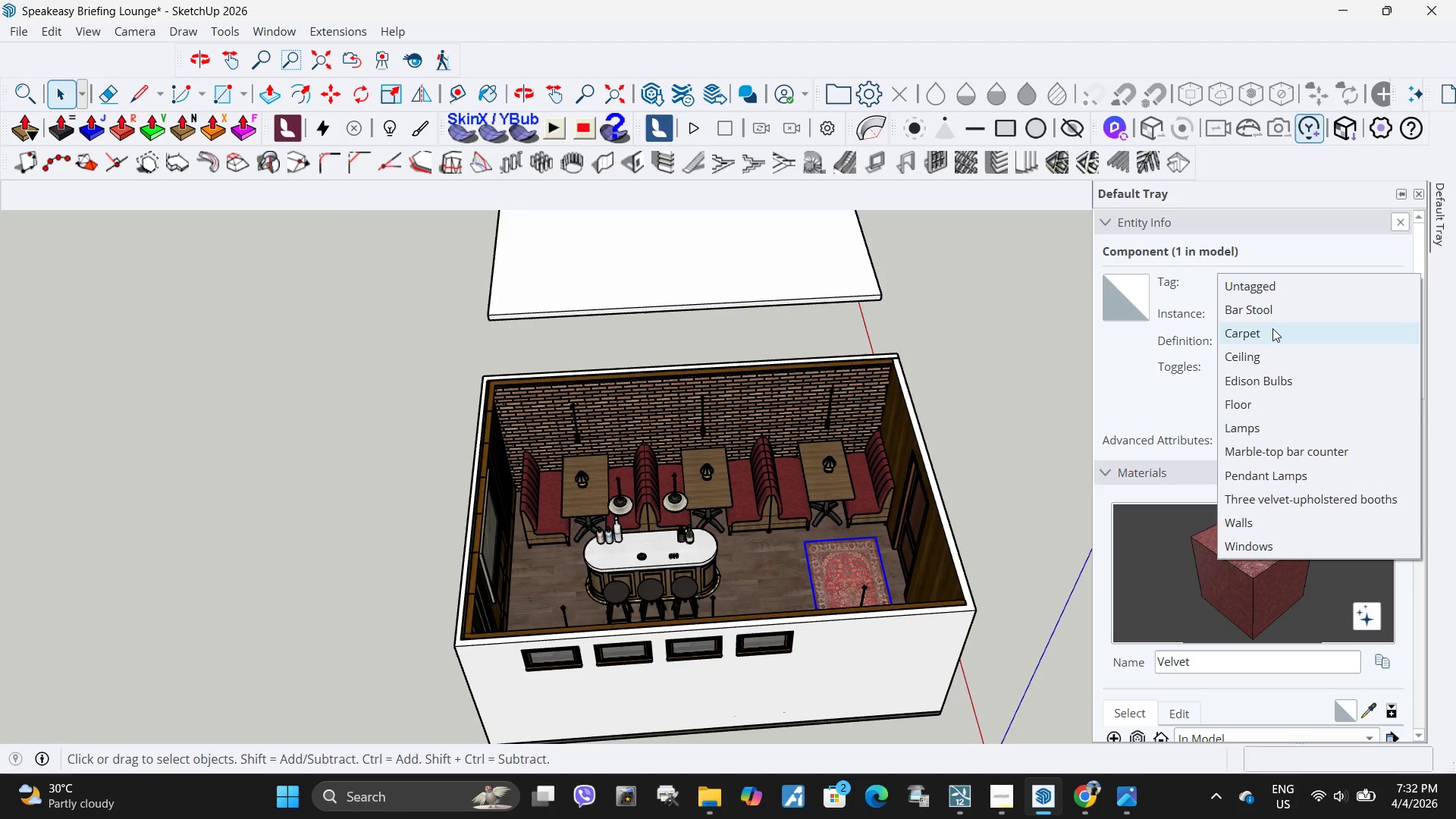 
left_click([1272, 327])
 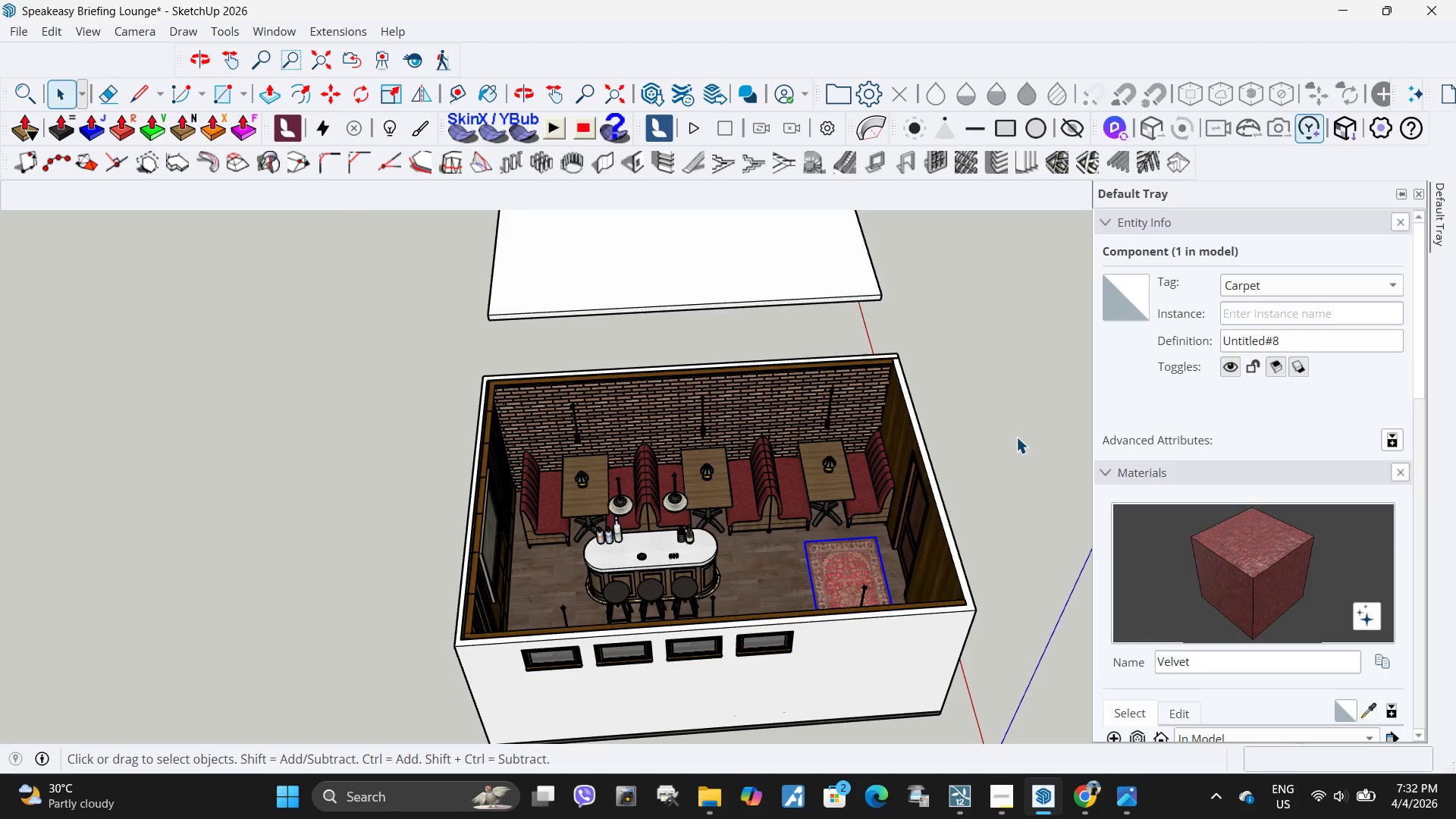 
left_click([1043, 419])
 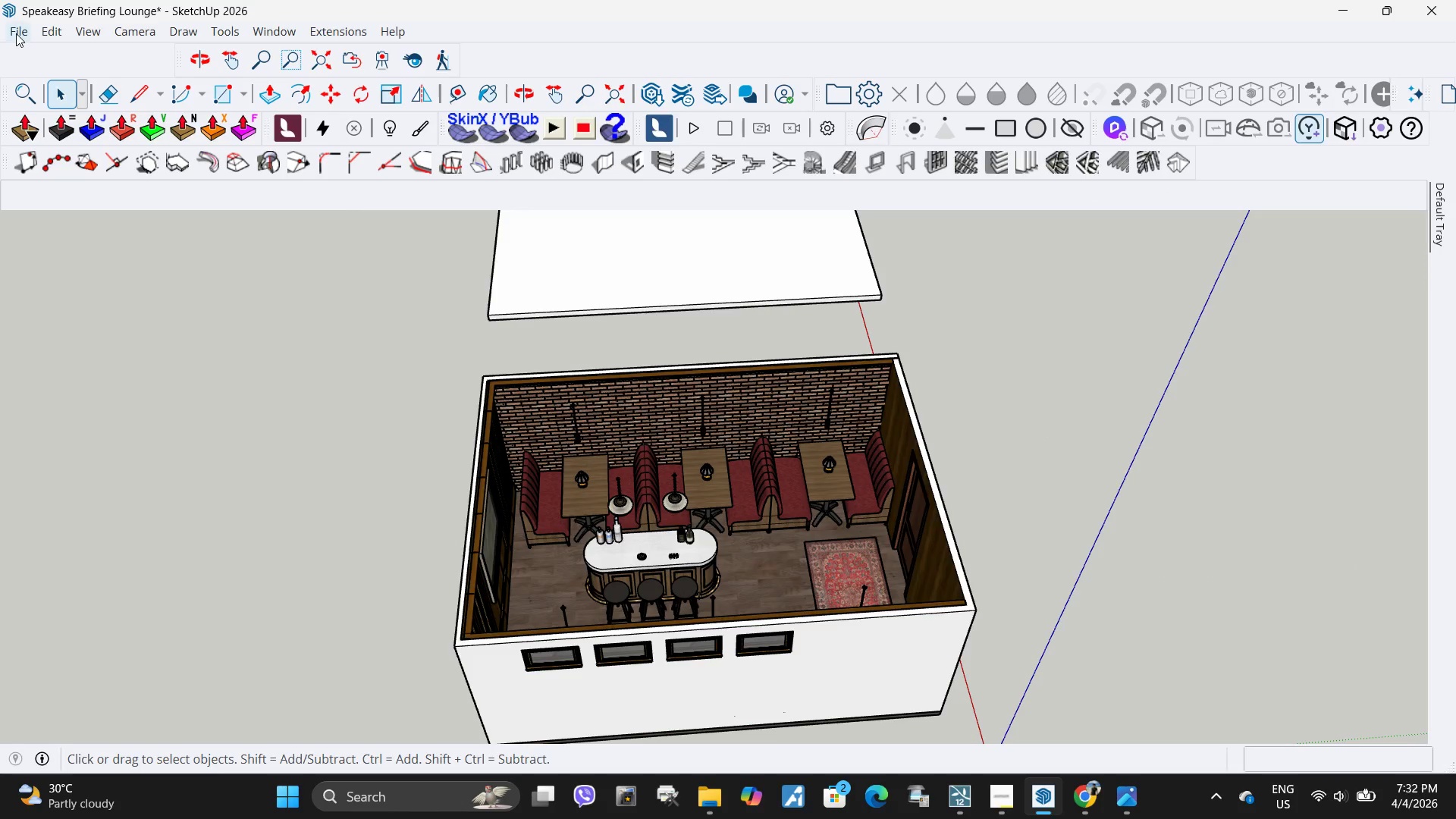 
left_click([16, 33])
 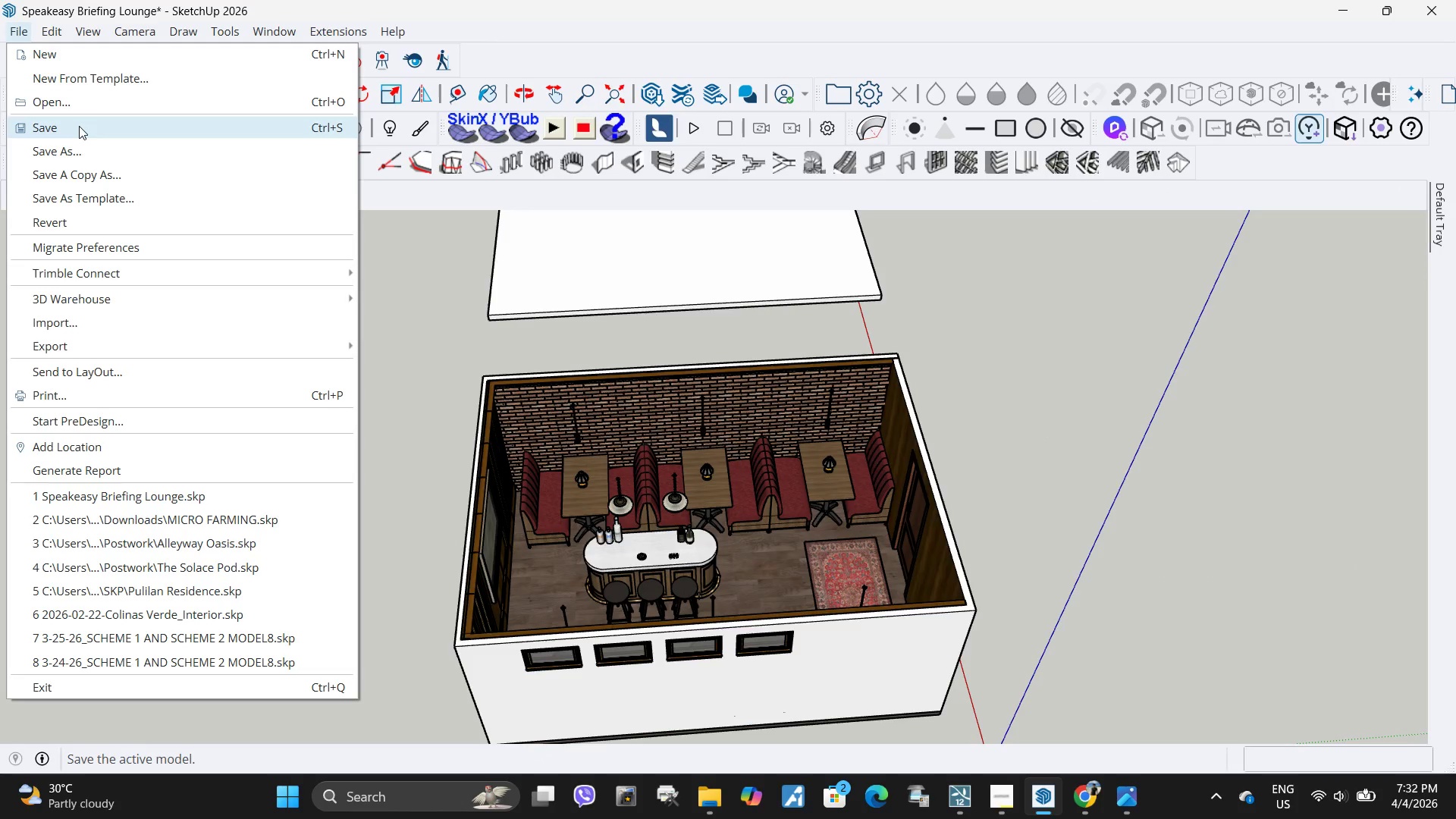 
left_click([79, 126])
 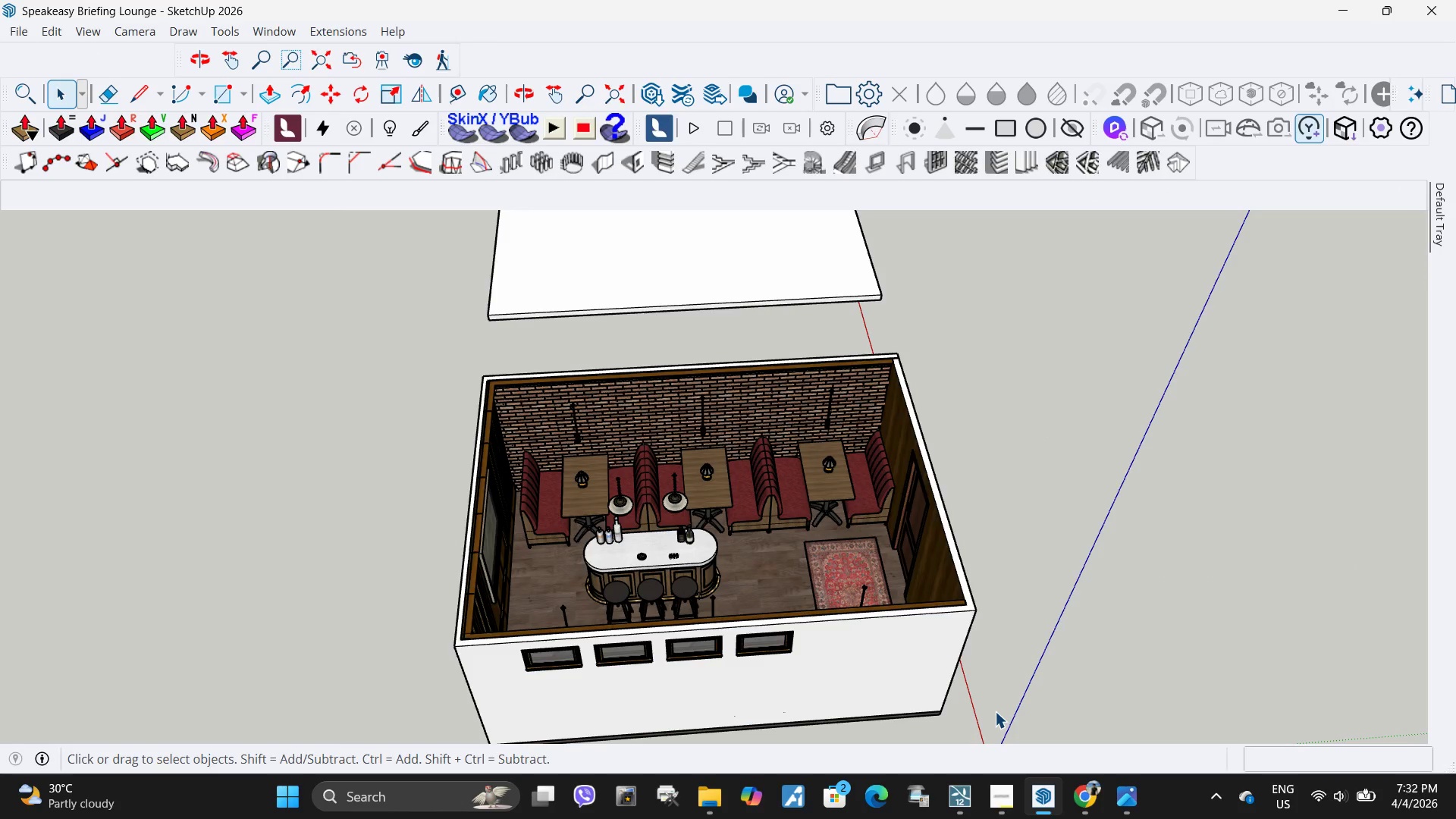 
wait(11.66)
 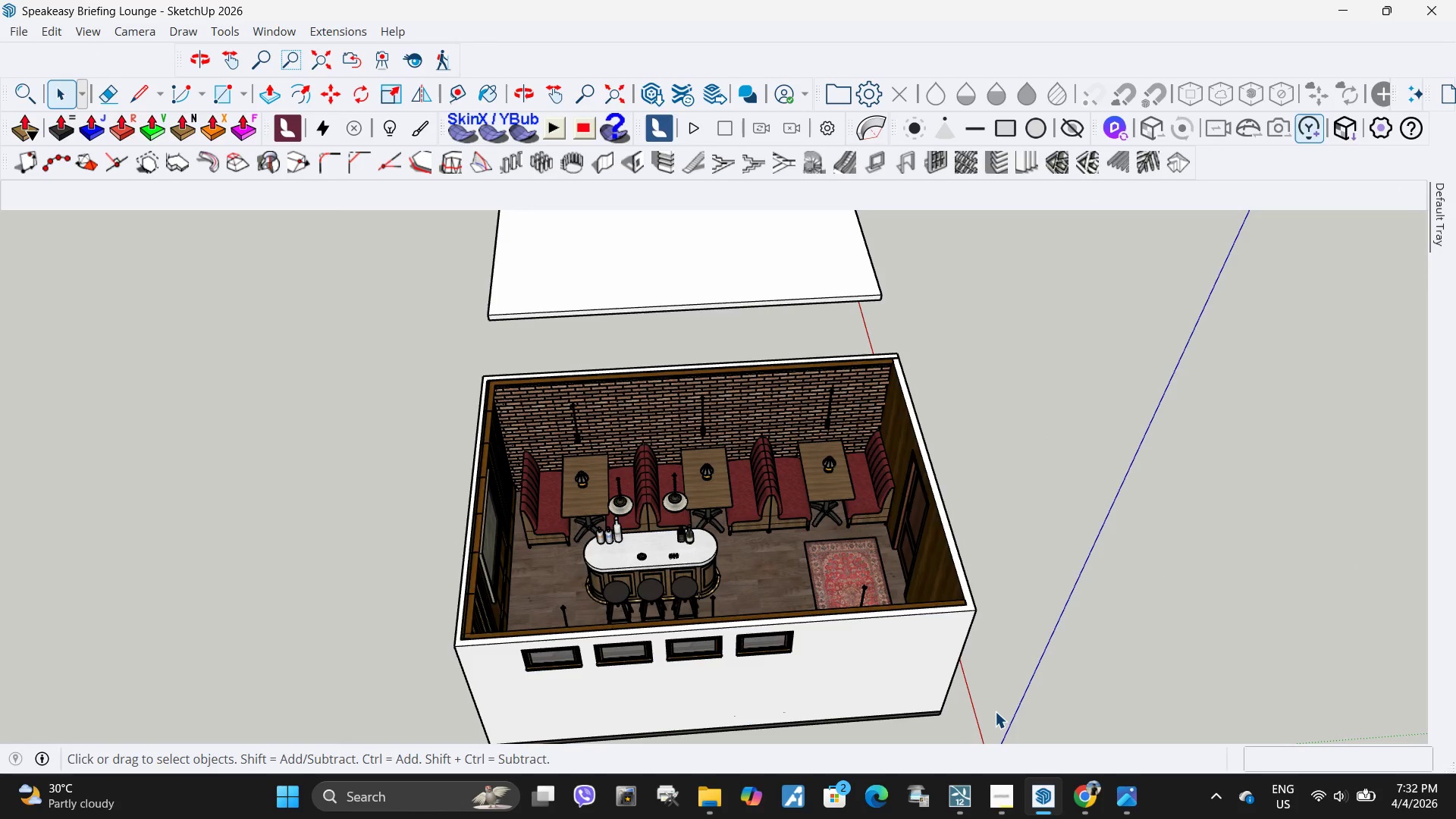 
left_click([1040, 544])
 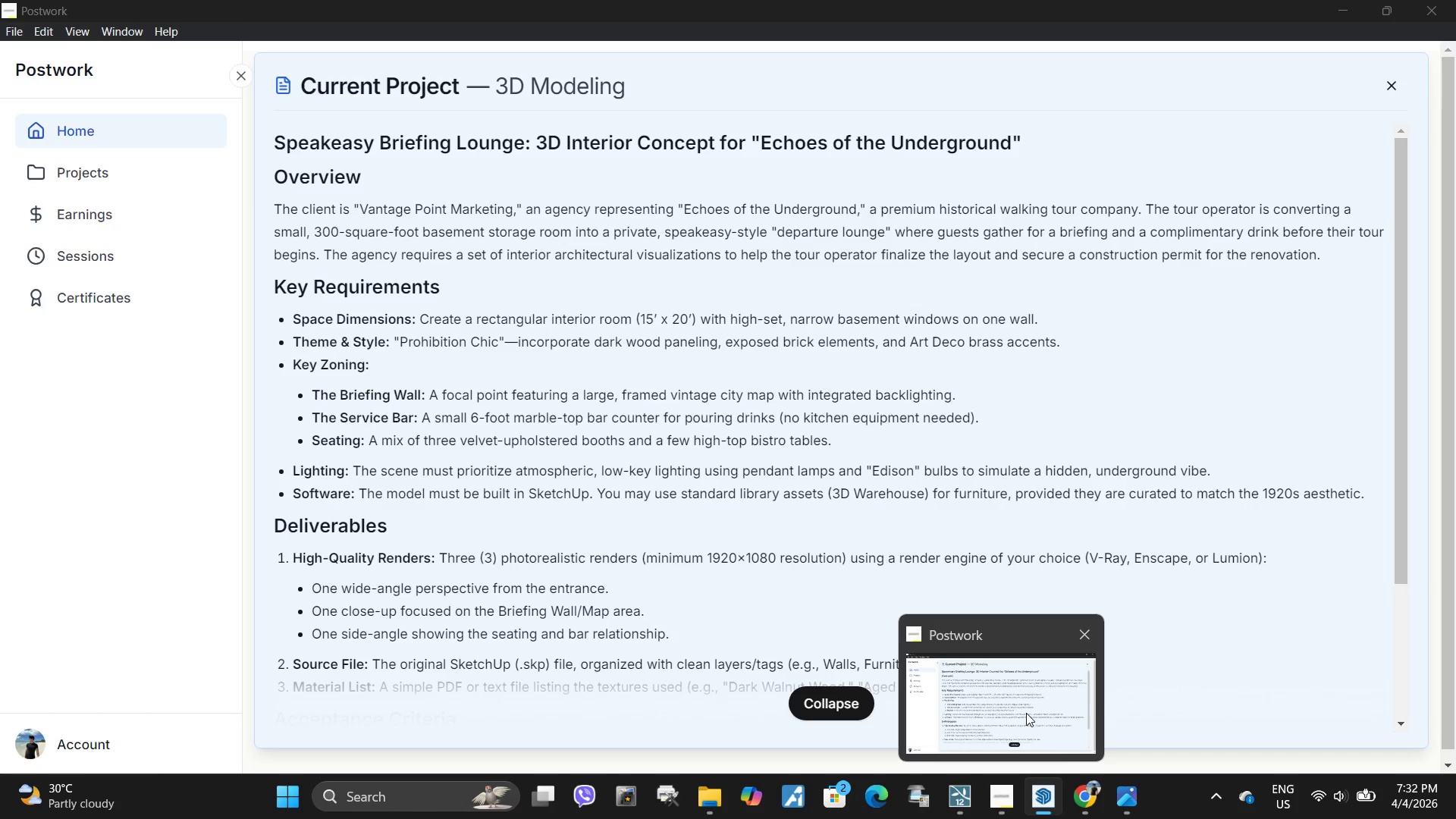 
wait(11.16)
 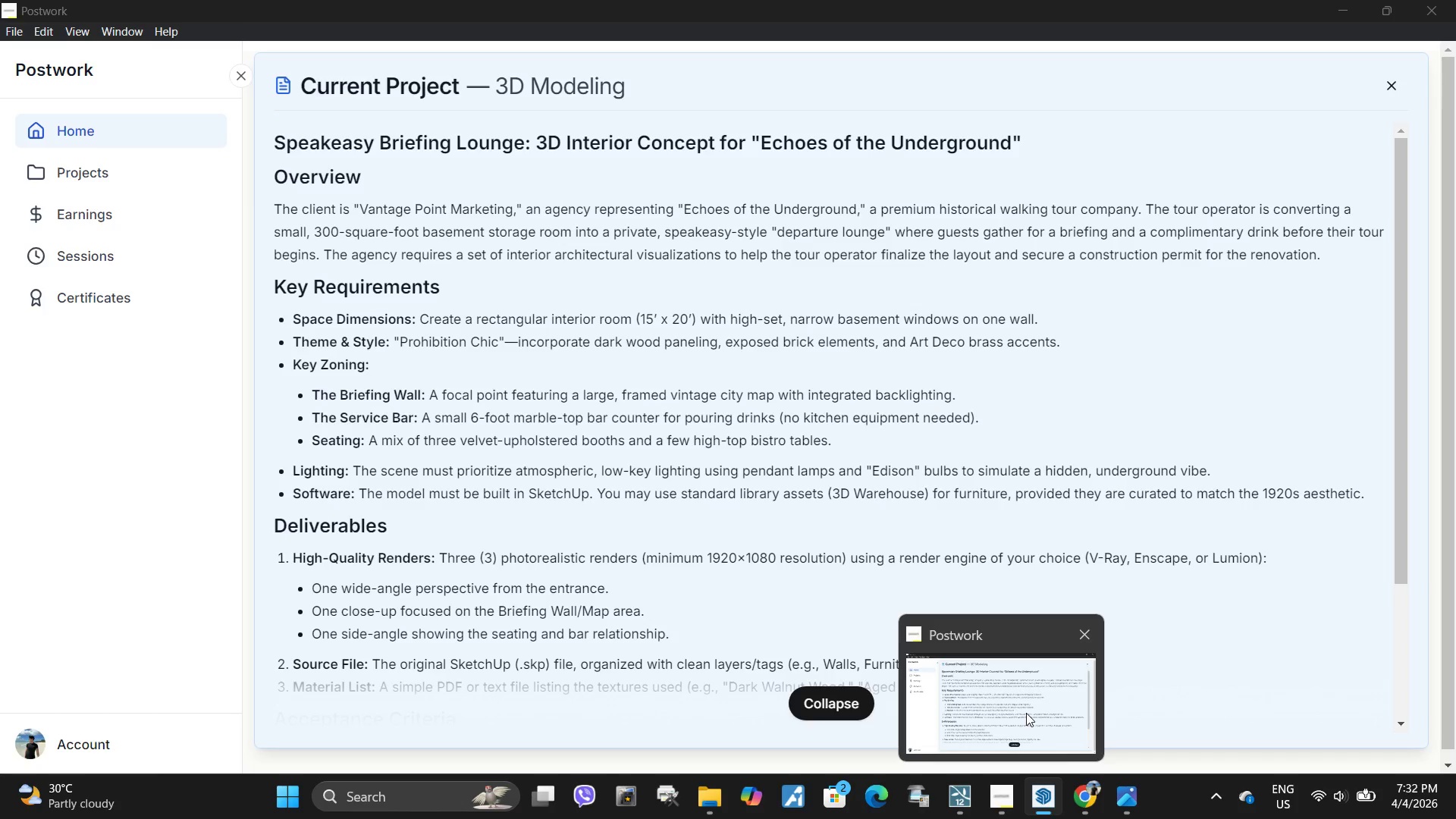 
scroll: coordinate [1160, 661], scroll_direction: down, amount: 8.0
 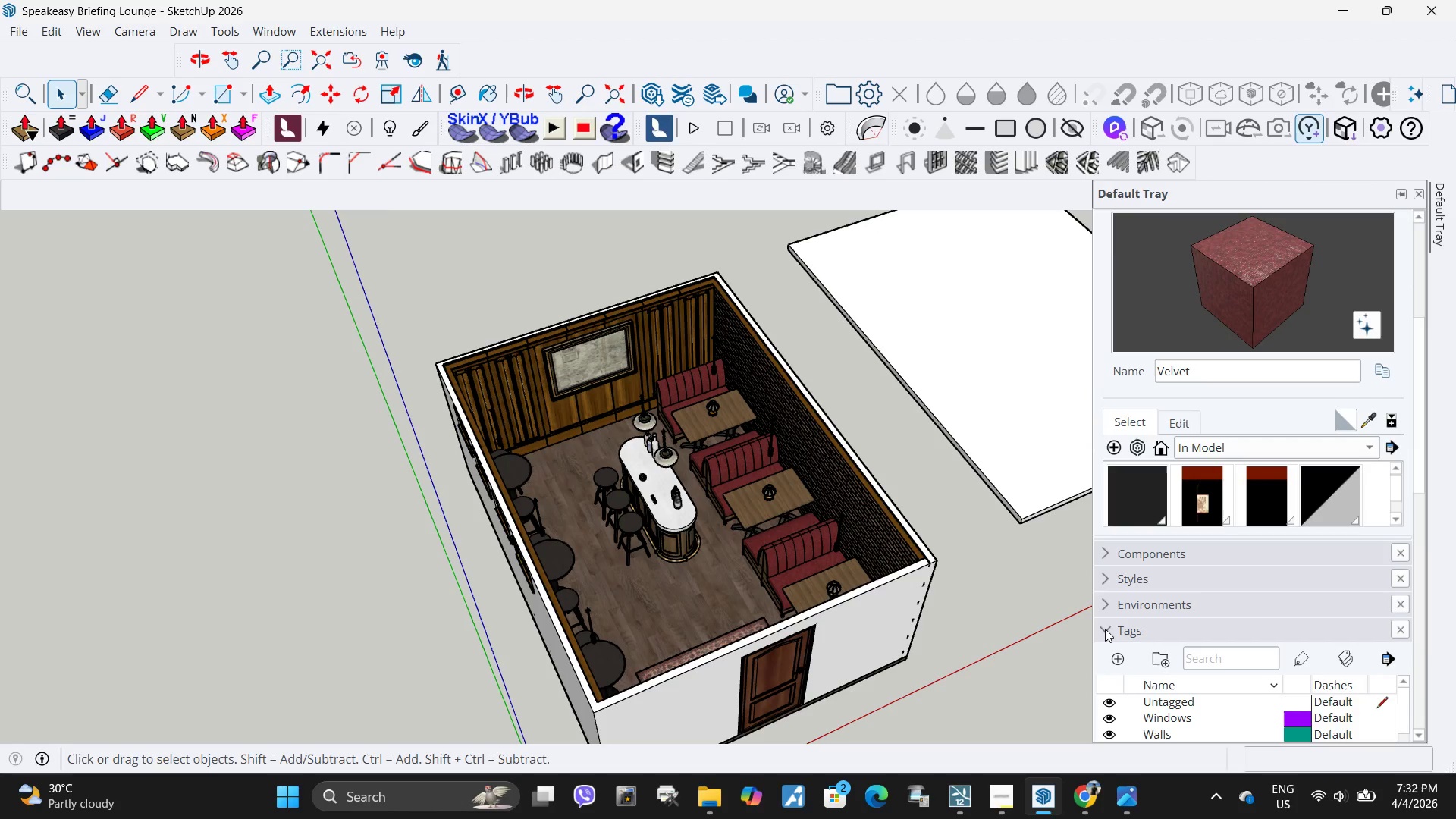 
left_click([1105, 629])
 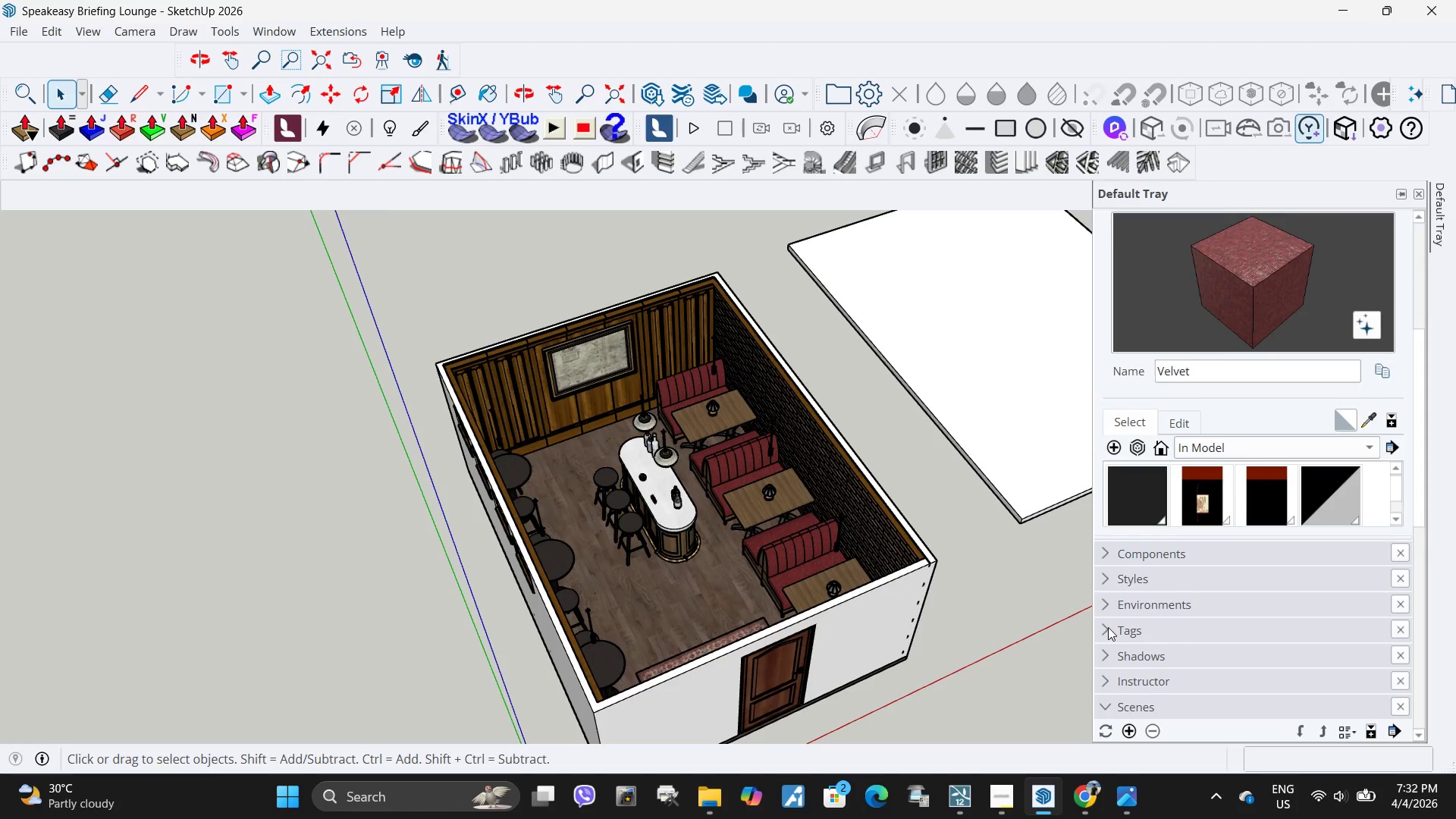 
scroll: coordinate [1108, 627], scroll_direction: down, amount: 4.0
 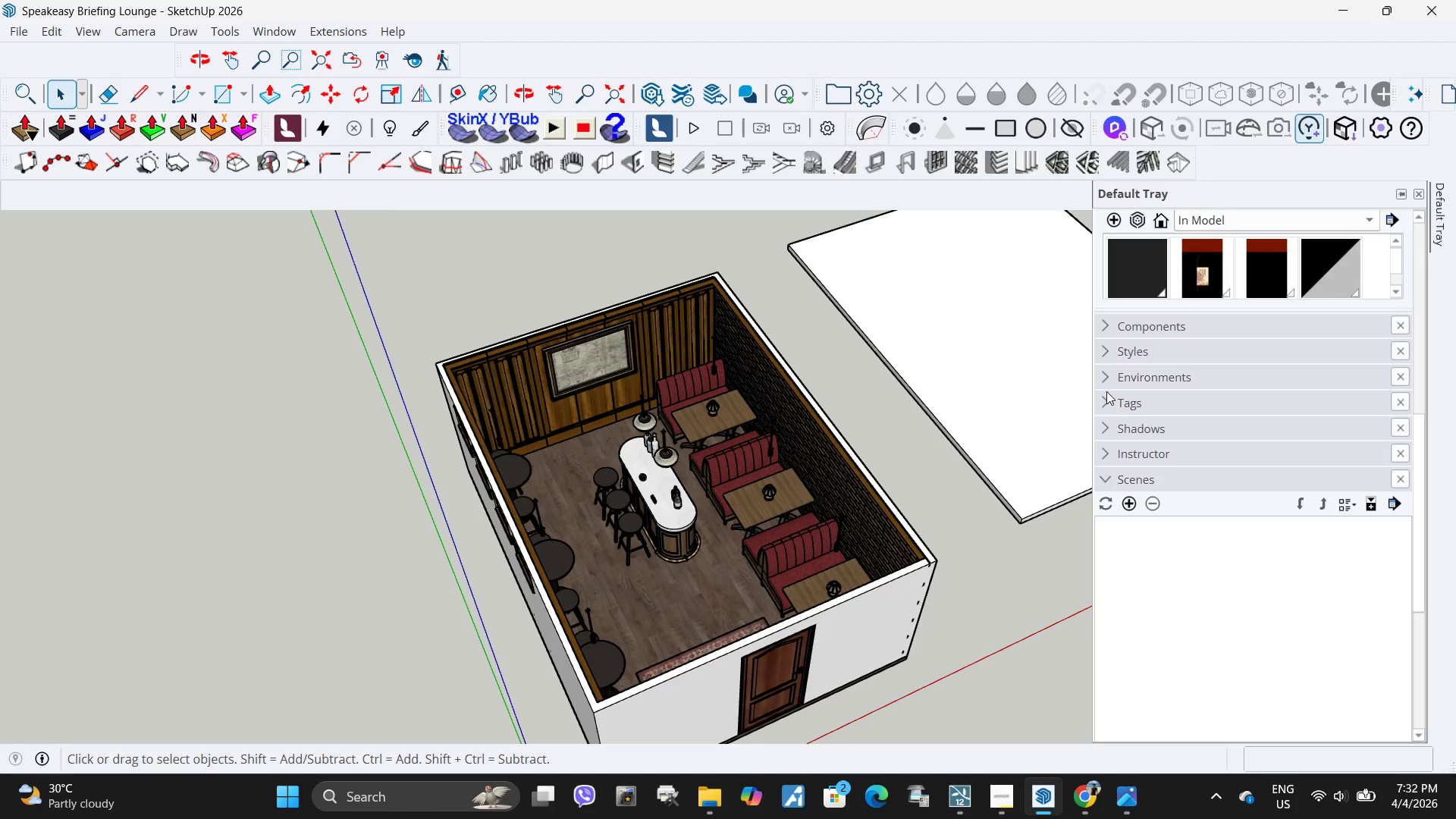 
left_click([1106, 397])
 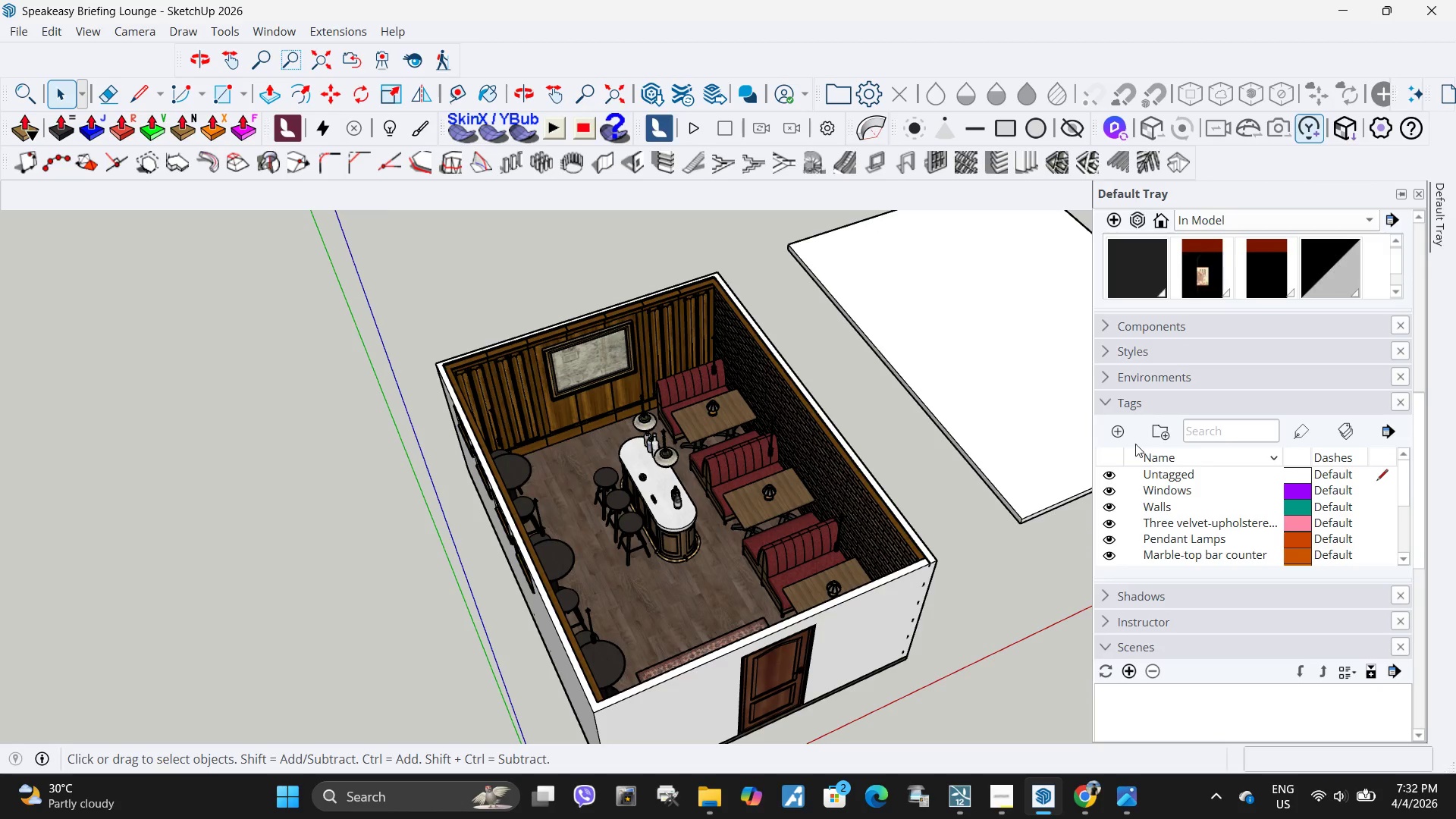 
left_click([1119, 433])
 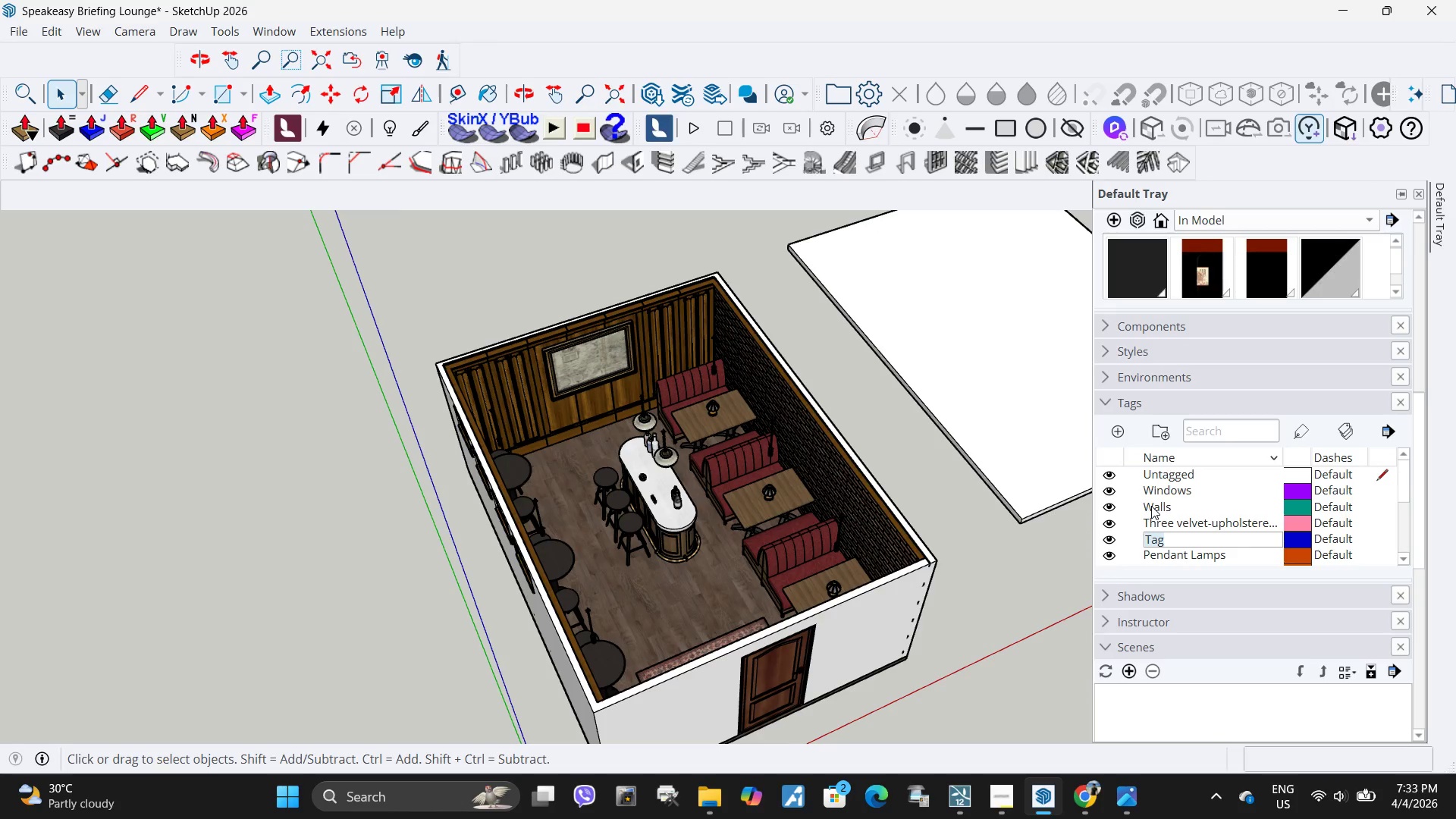 
type(Framed)
 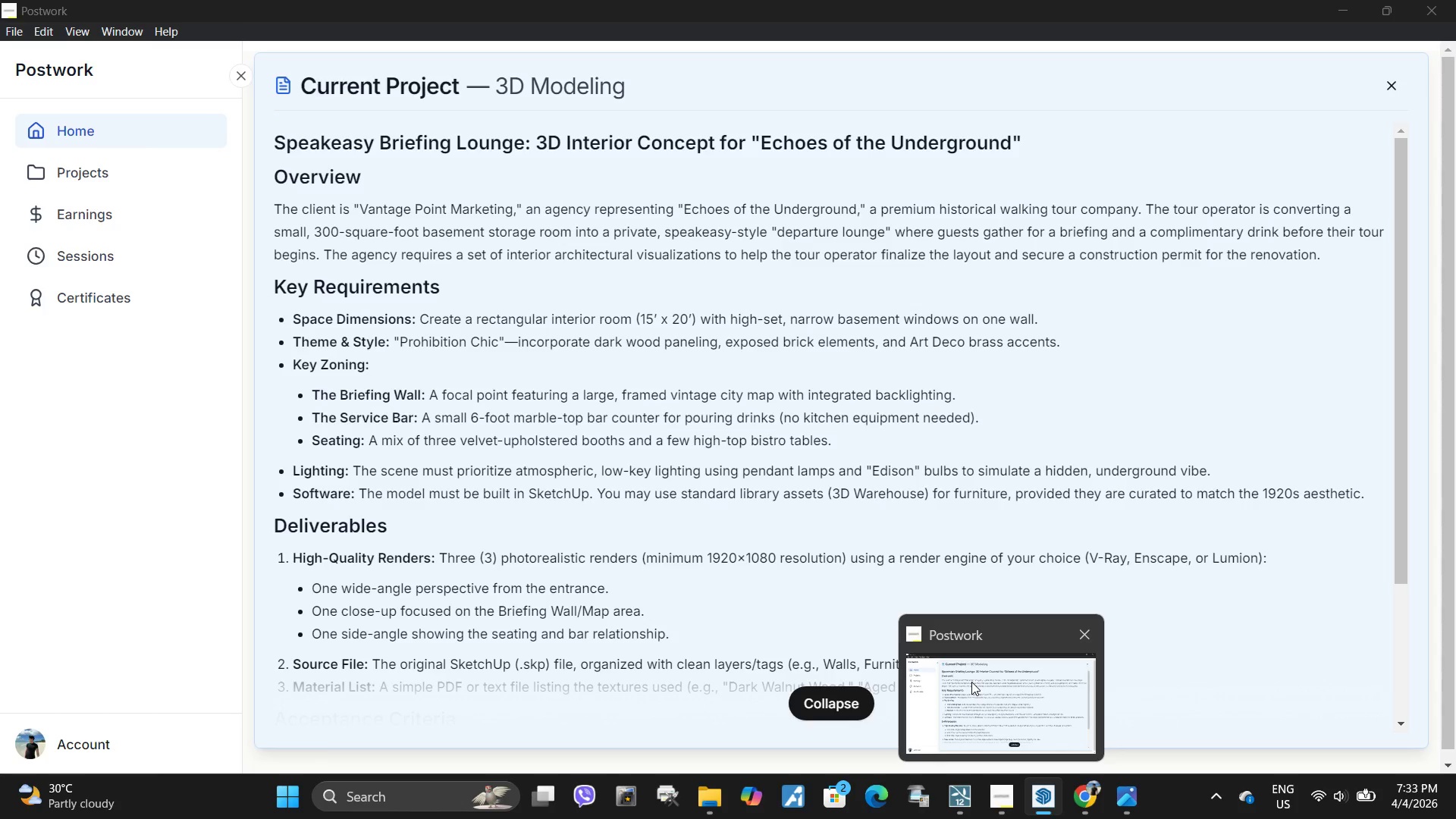 
wait(11.77)
 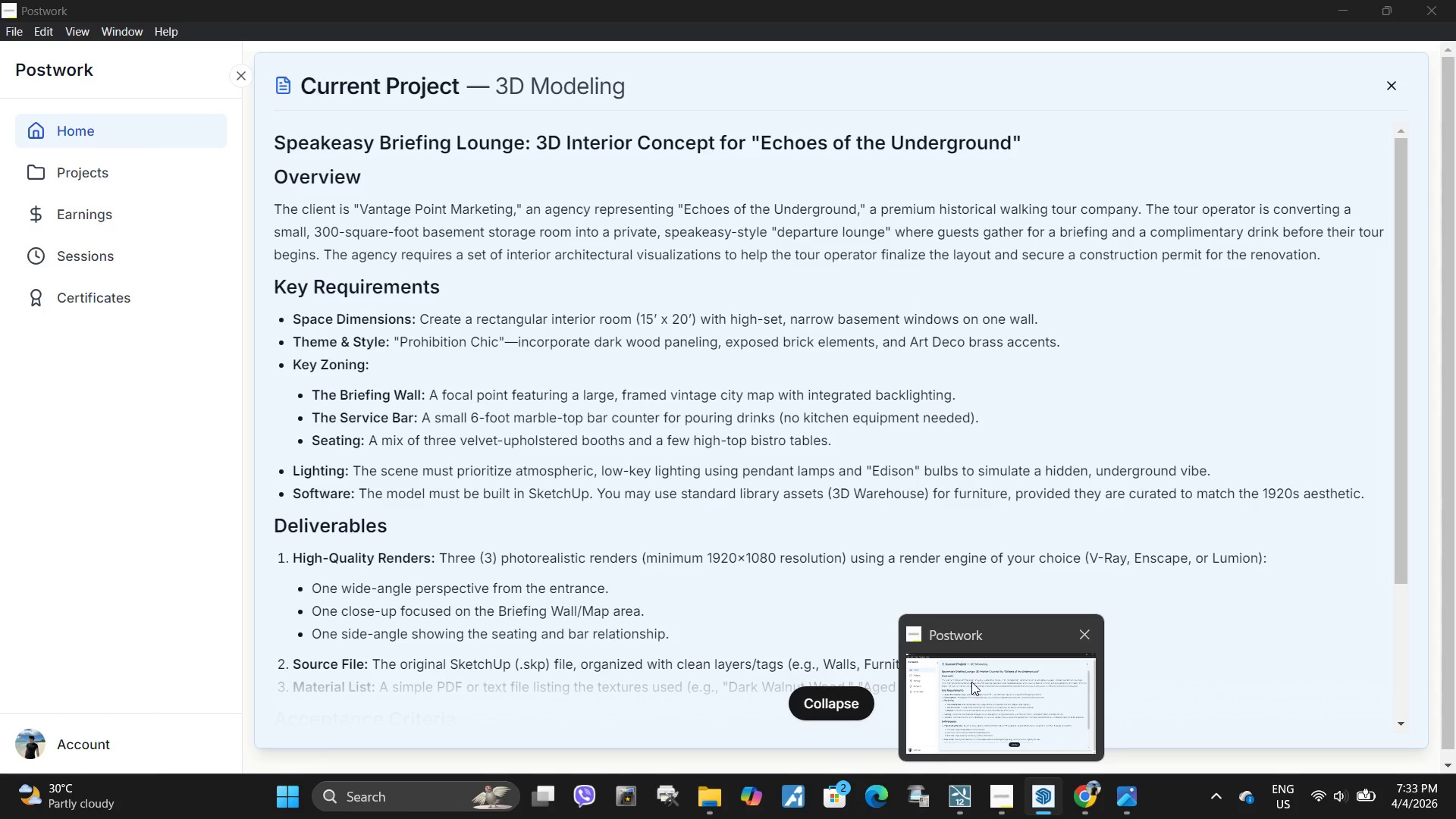 
type( vintage city map)
 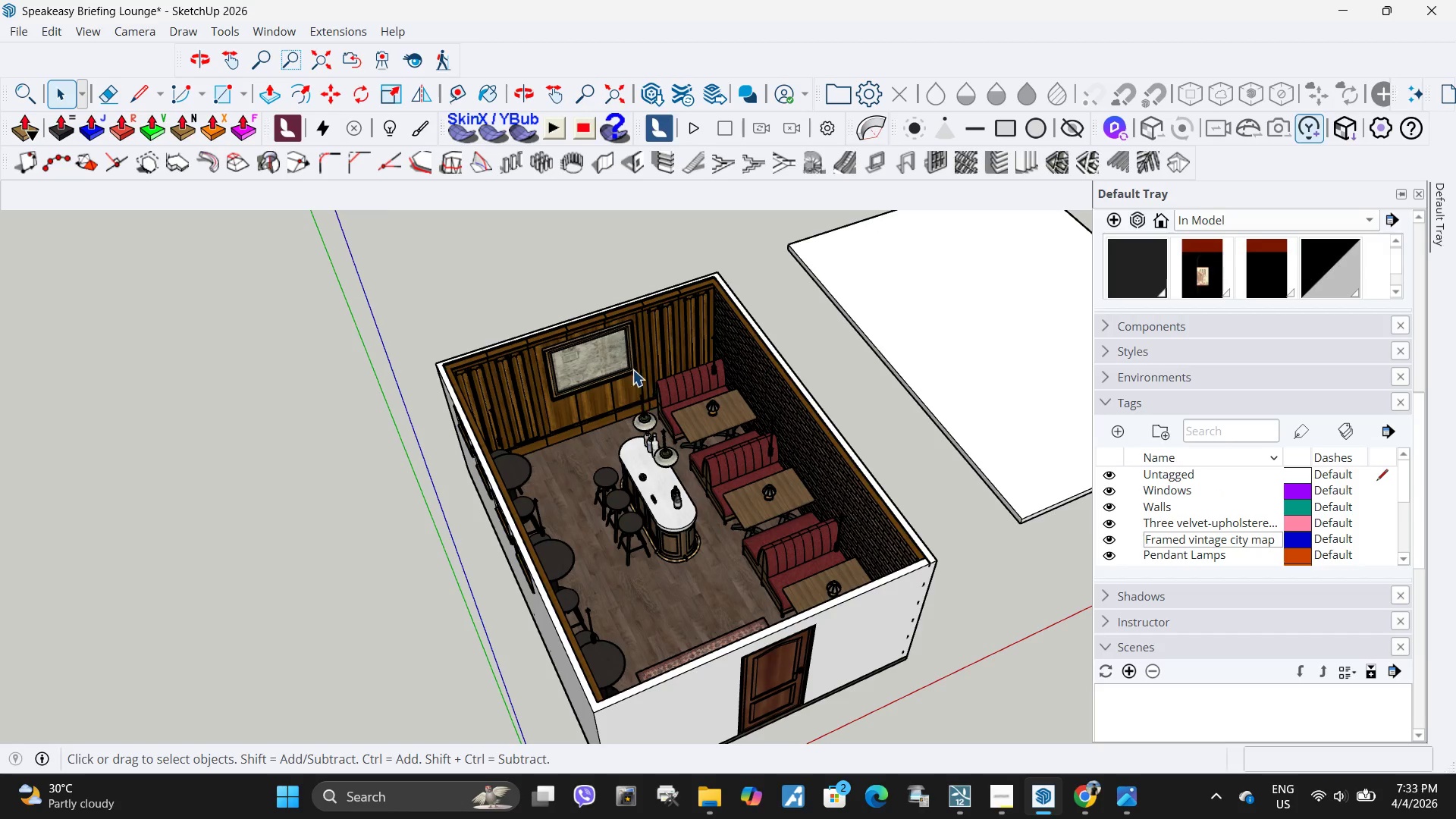 
left_click([595, 346])
 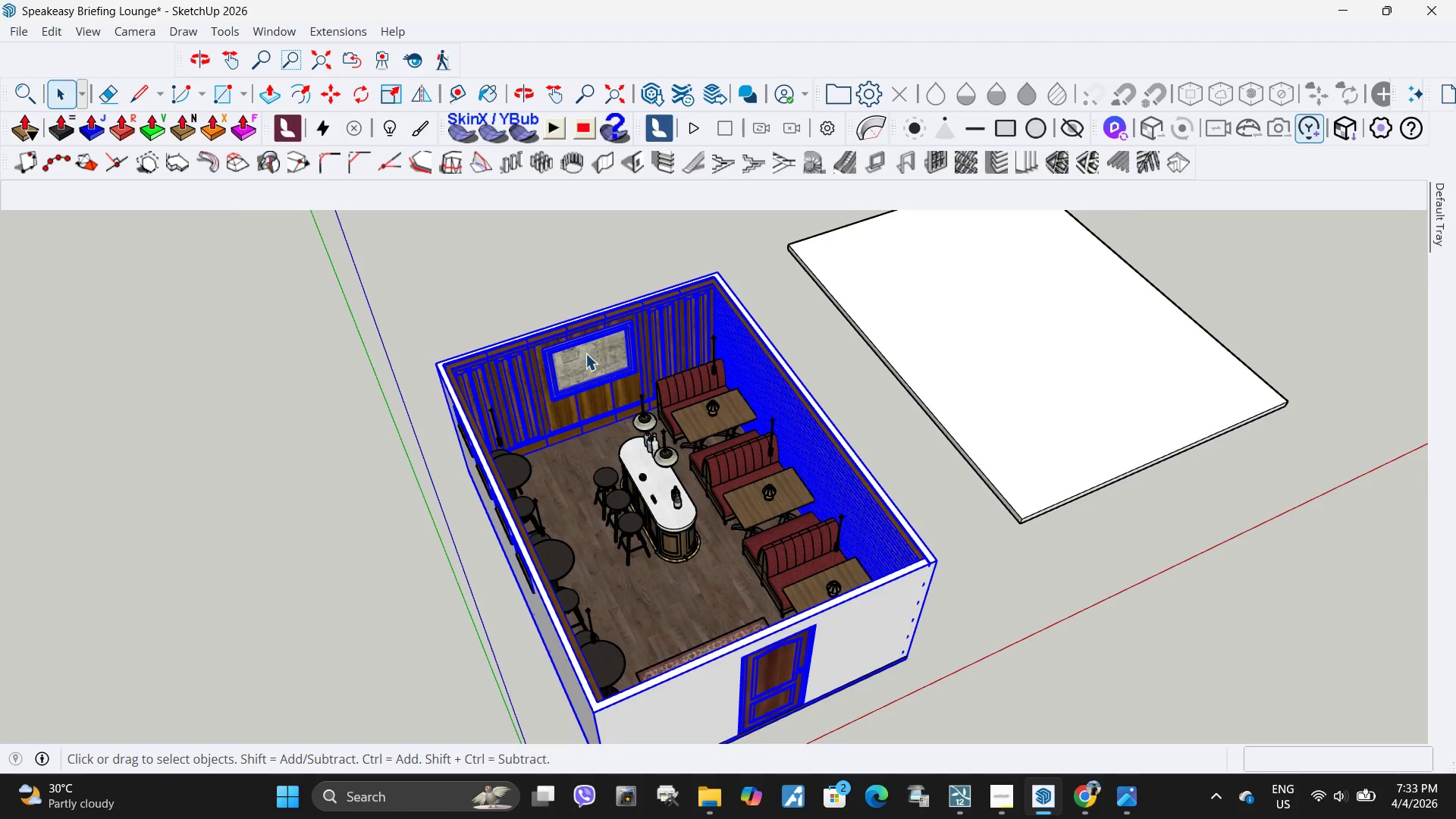 
double_click([584, 353])
 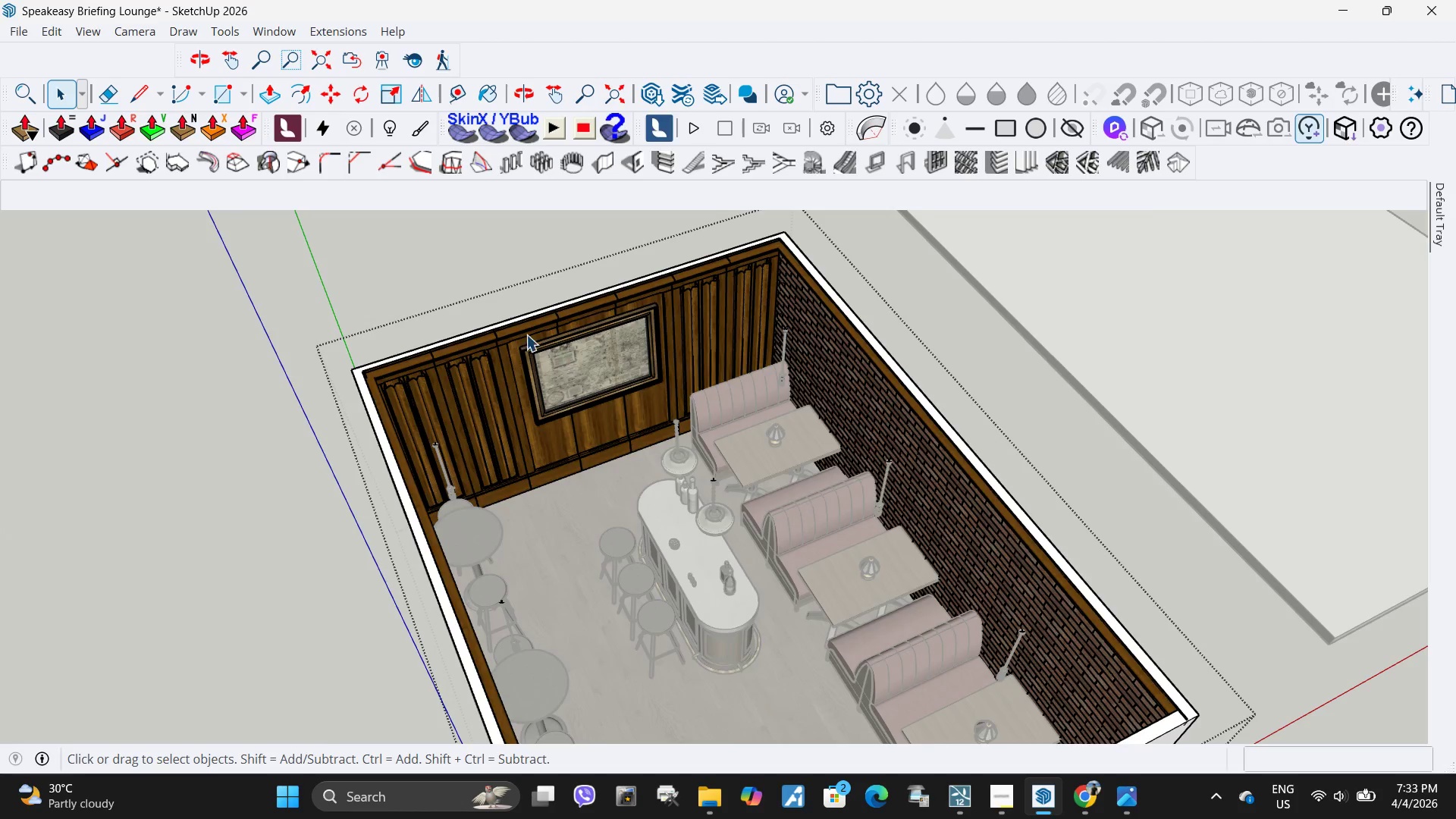 
scroll: coordinate [516, 331], scroll_direction: up, amount: 9.0
 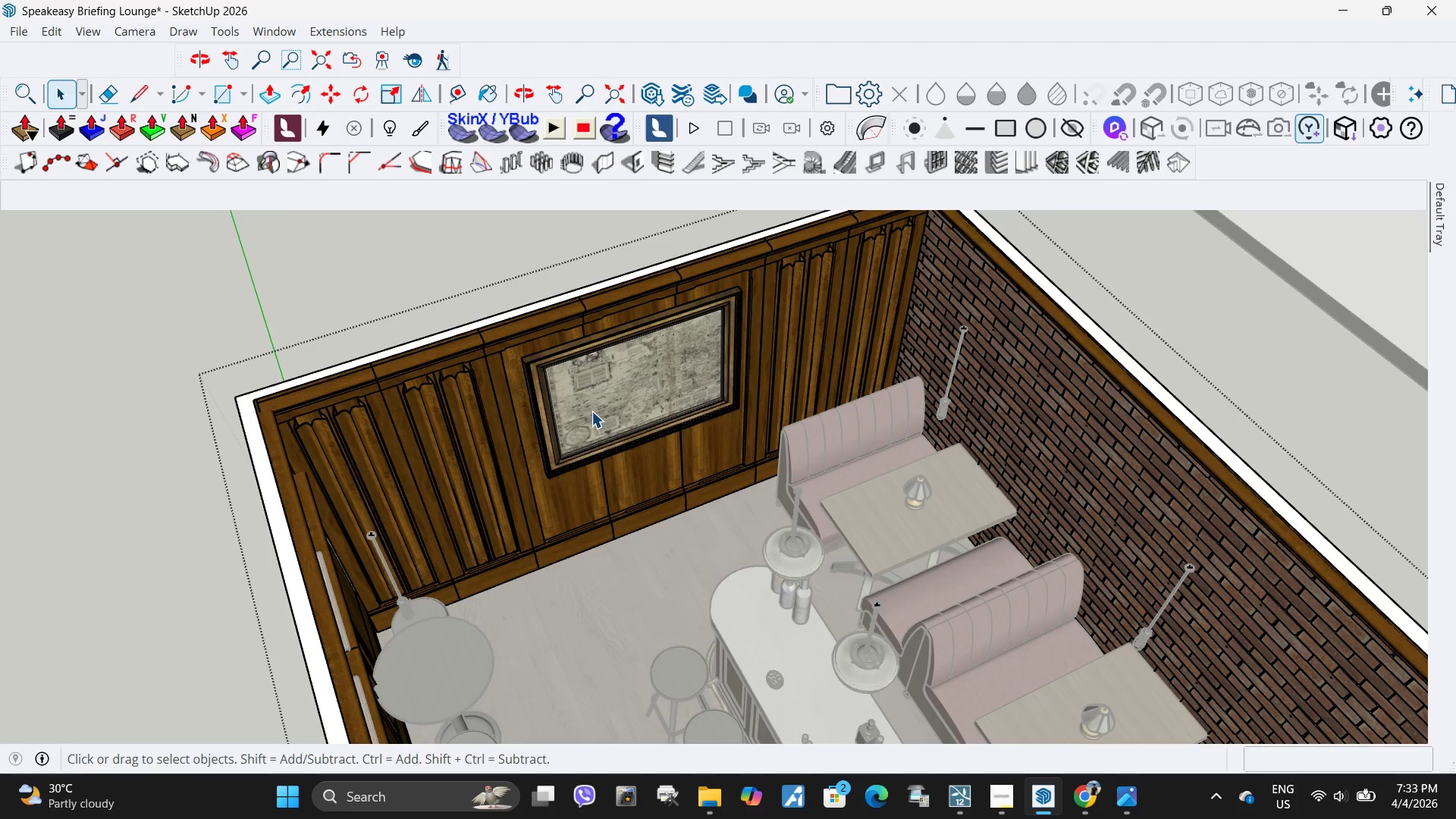 
left_click([592, 411])
 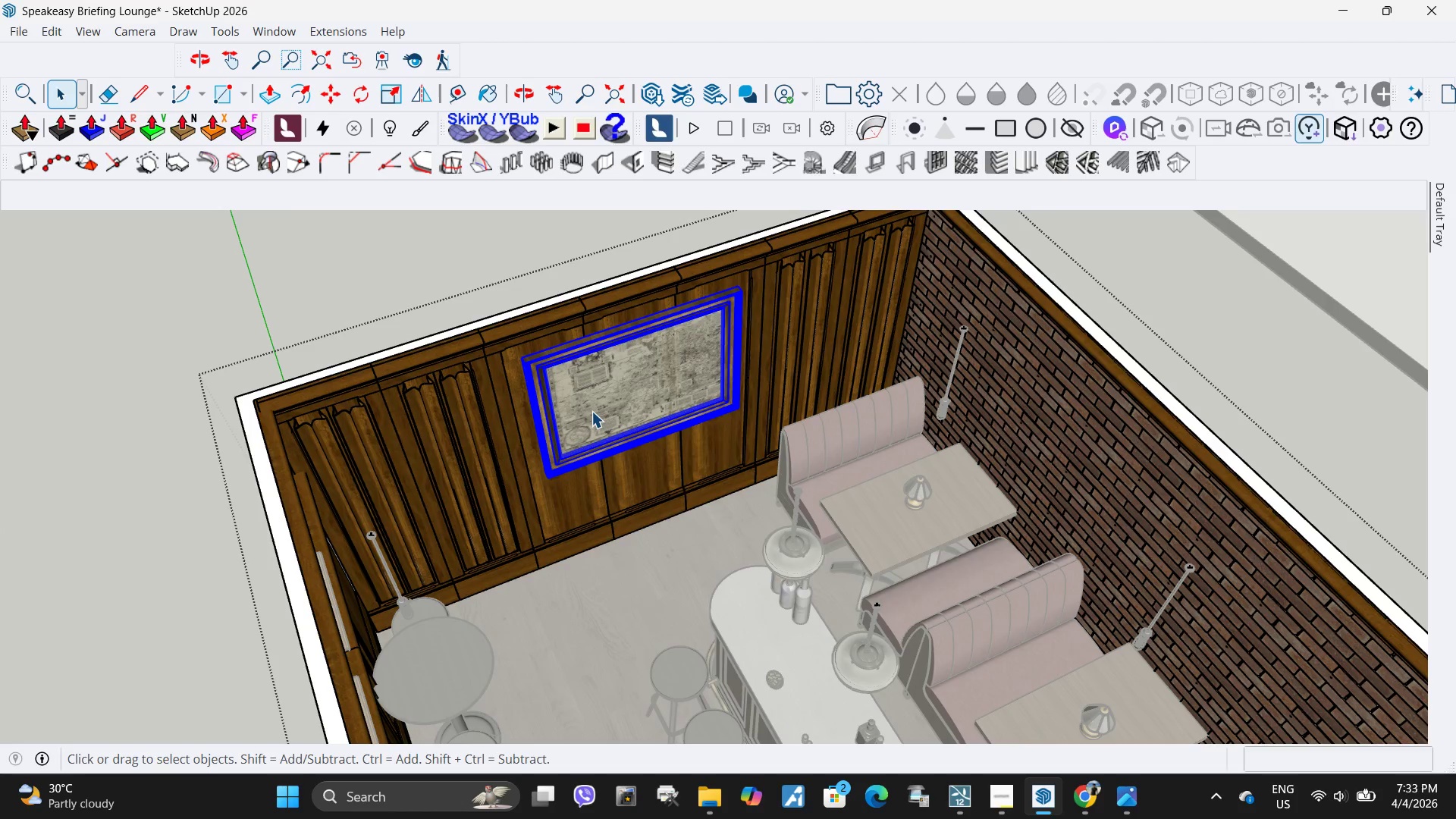 
right_click([592, 411])
 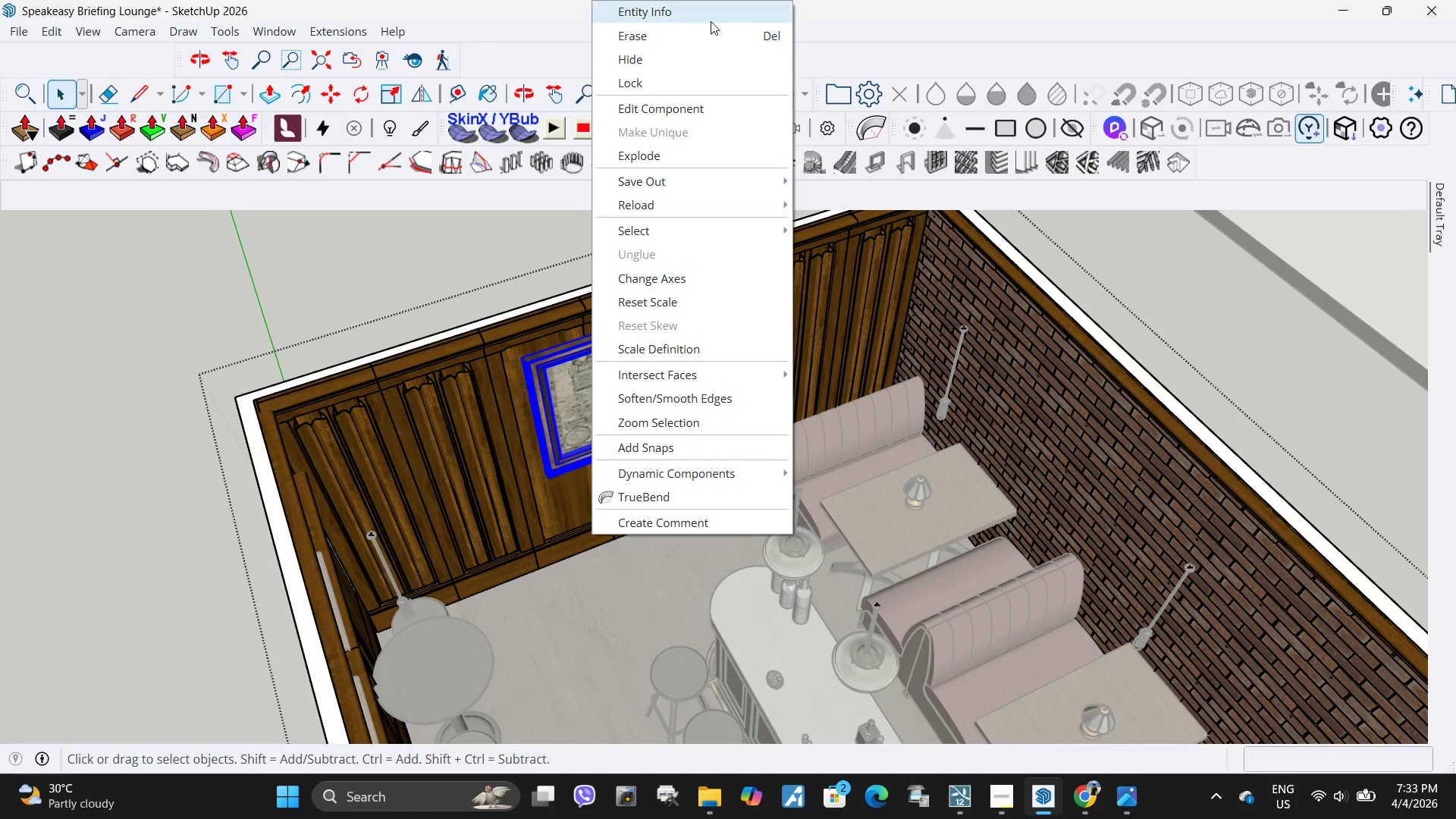 
left_click([711, 21])
 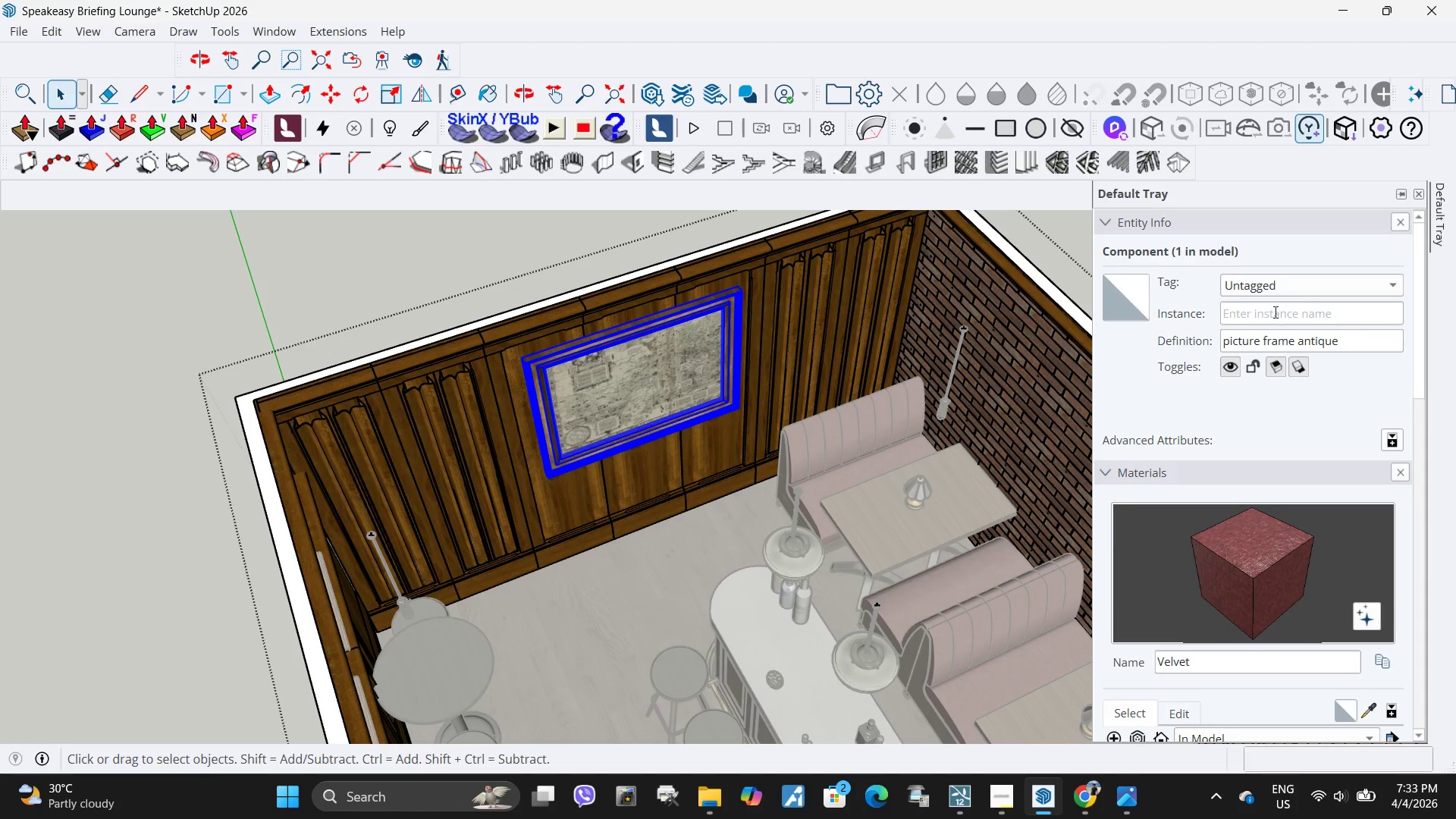 
left_click([1279, 287])
 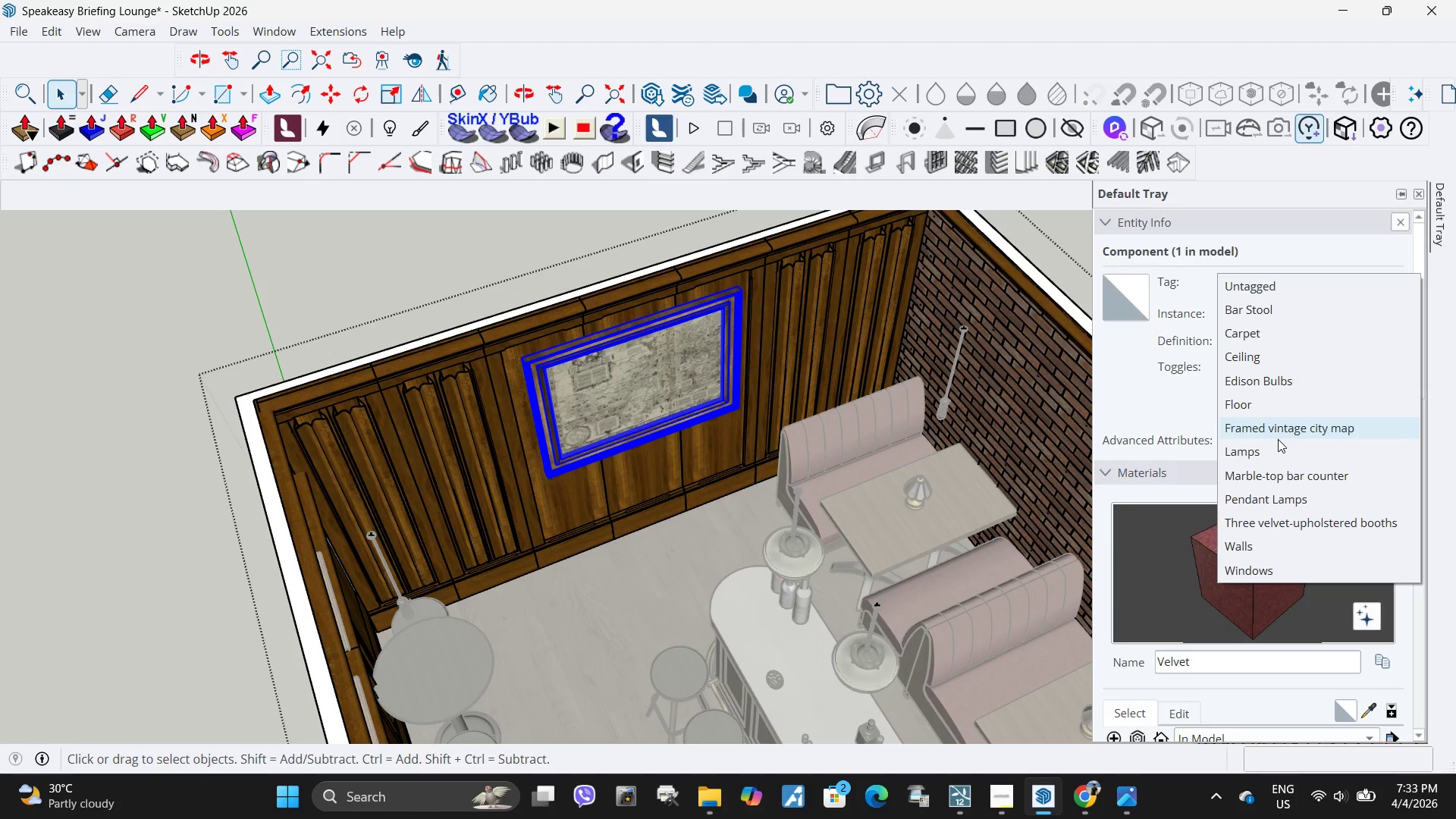 
left_click([1285, 428])
 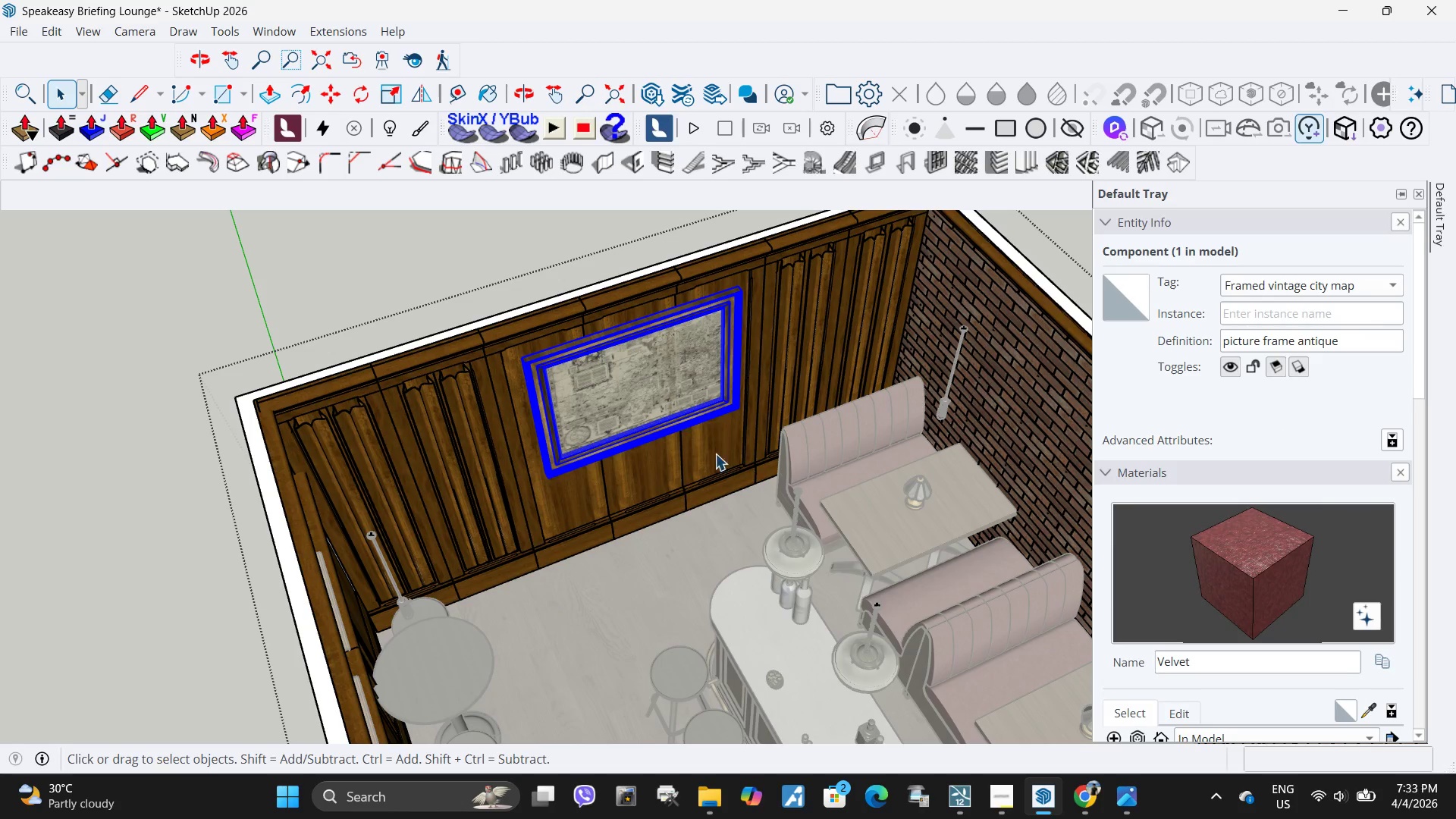 
scroll: coordinate [755, 410], scroll_direction: down, amount: 15.0
 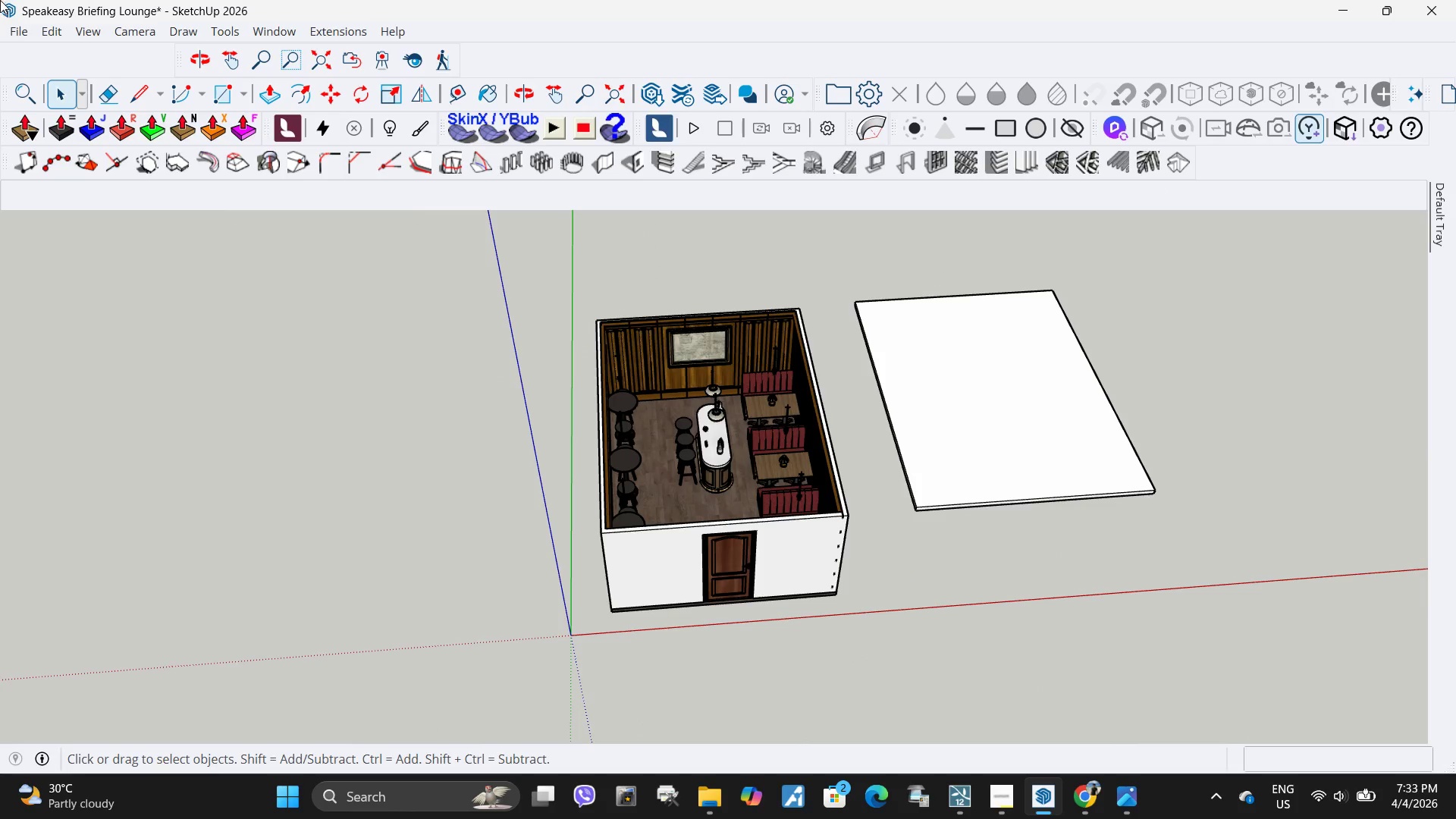 
left_click([20, 31])
 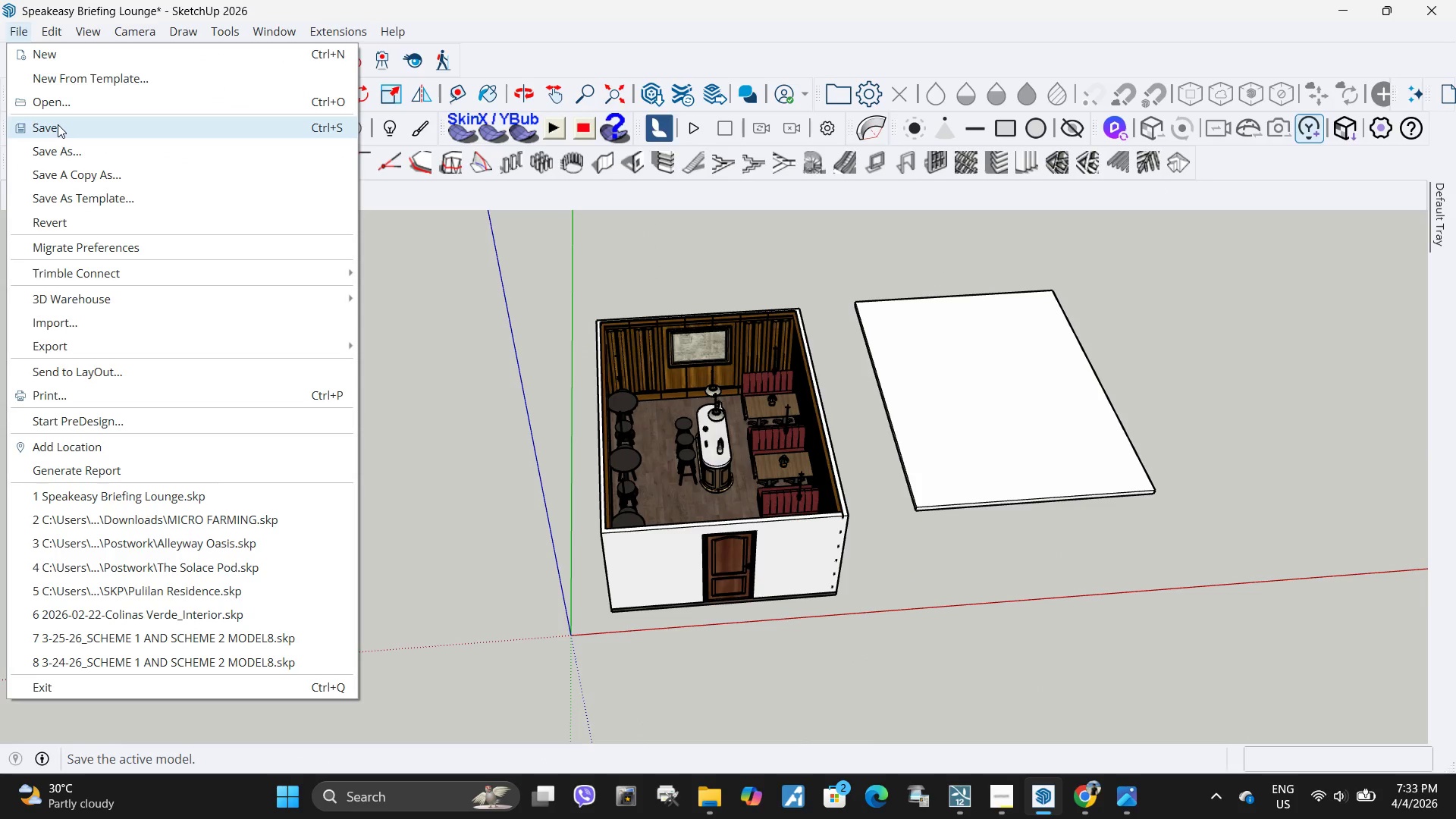 
left_click([58, 124])
 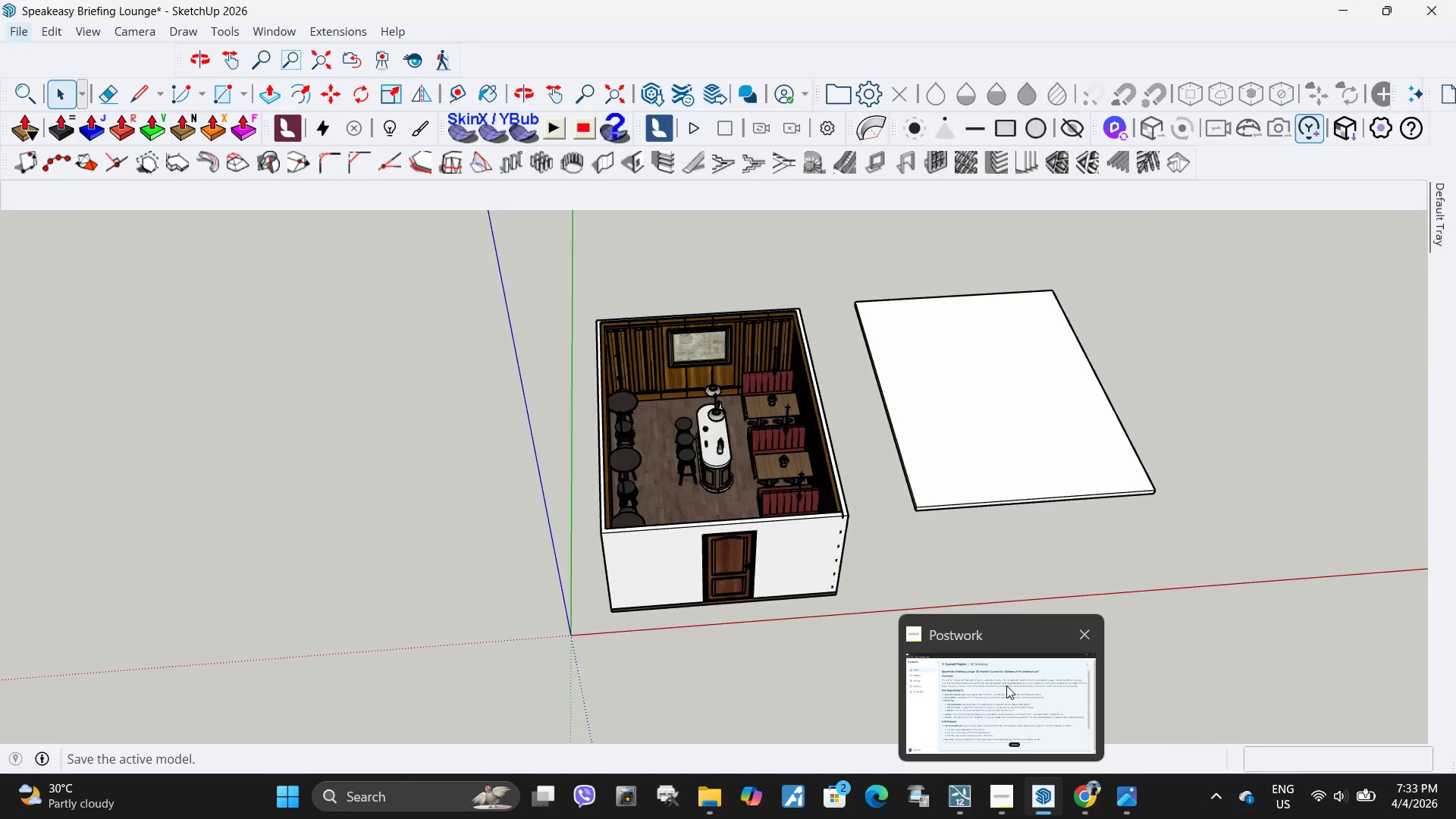 
left_click([1006, 680])